 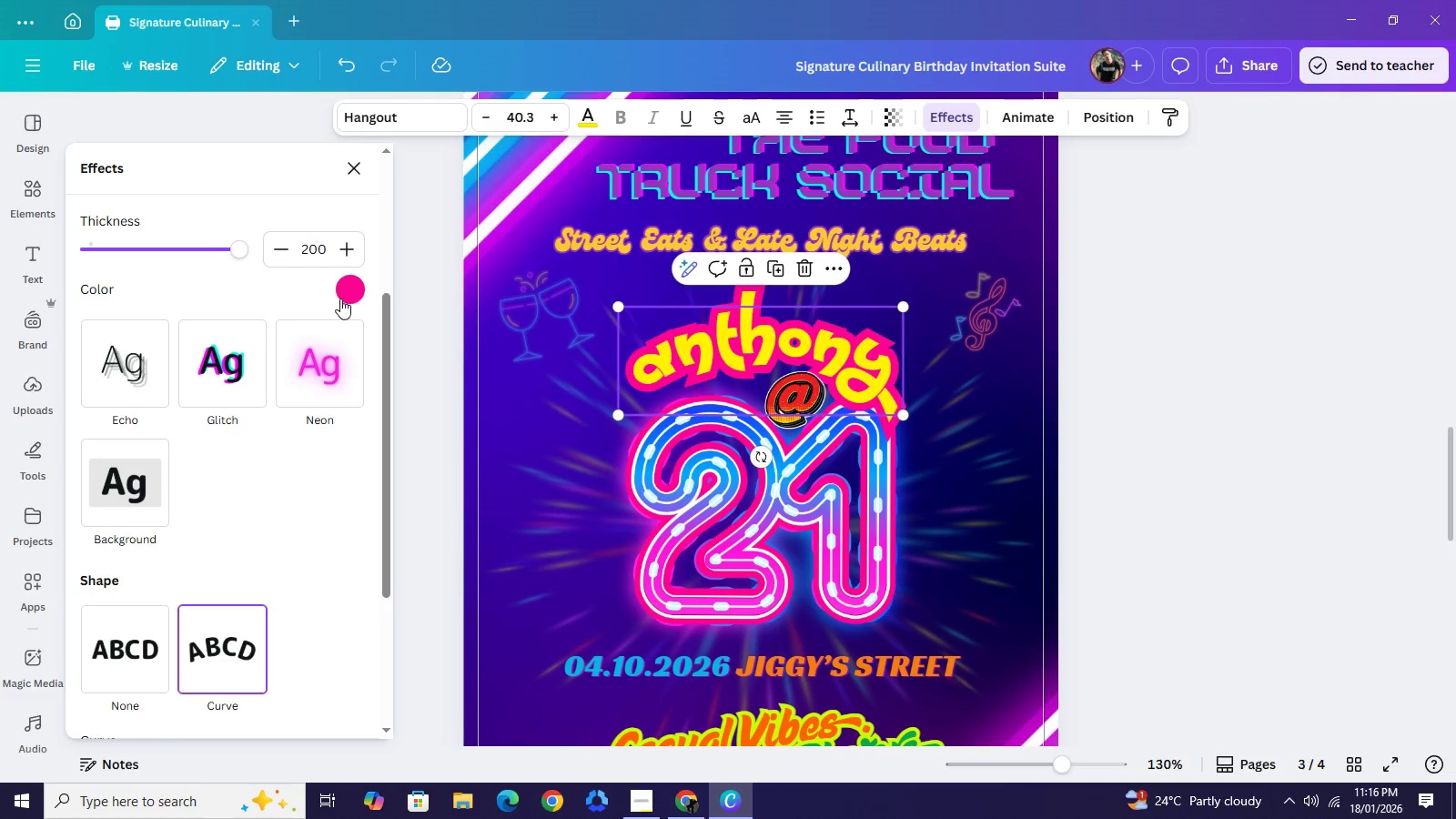 
mouse_move([339, 309])
 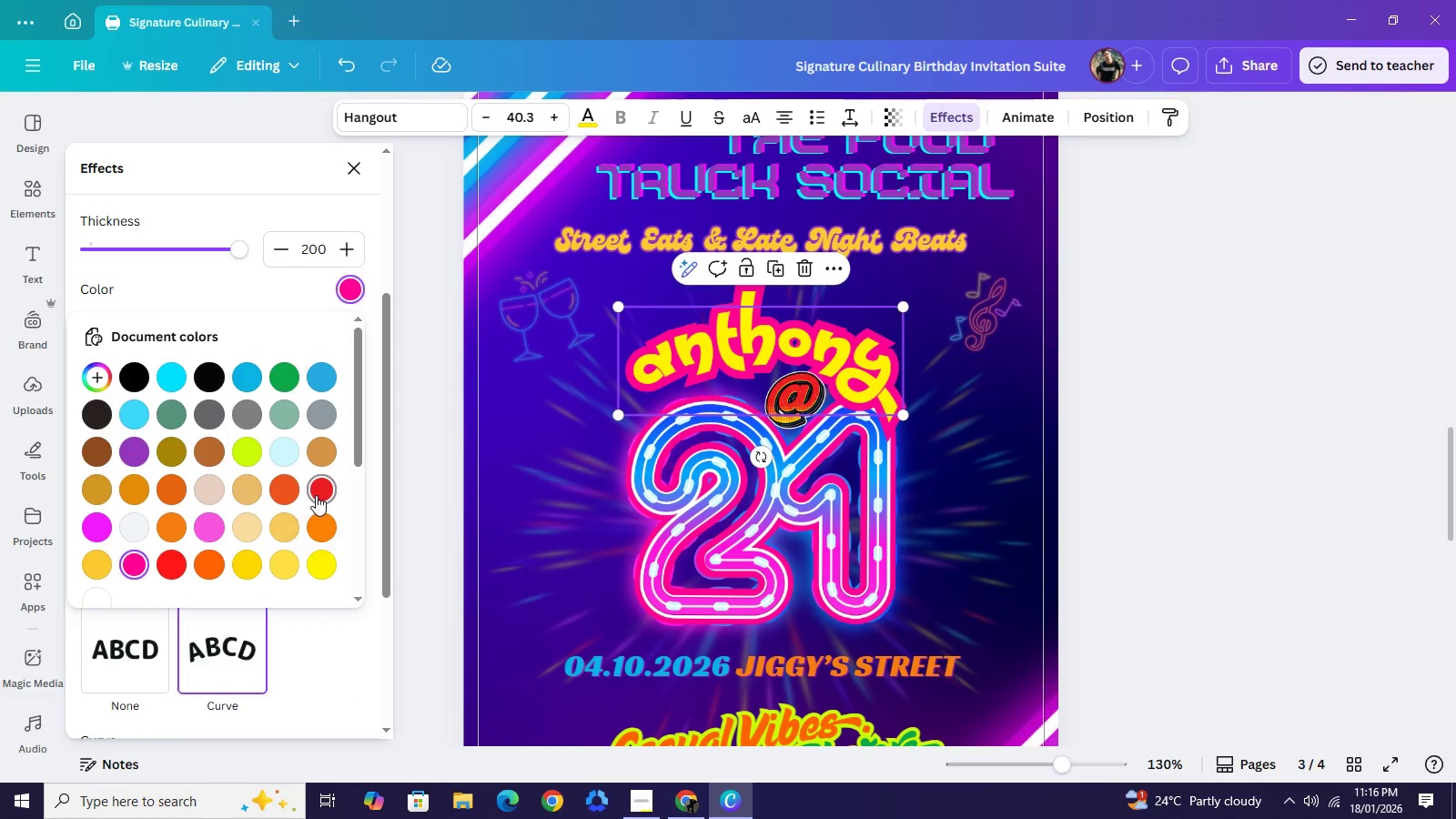 
left_click([316, 495])
 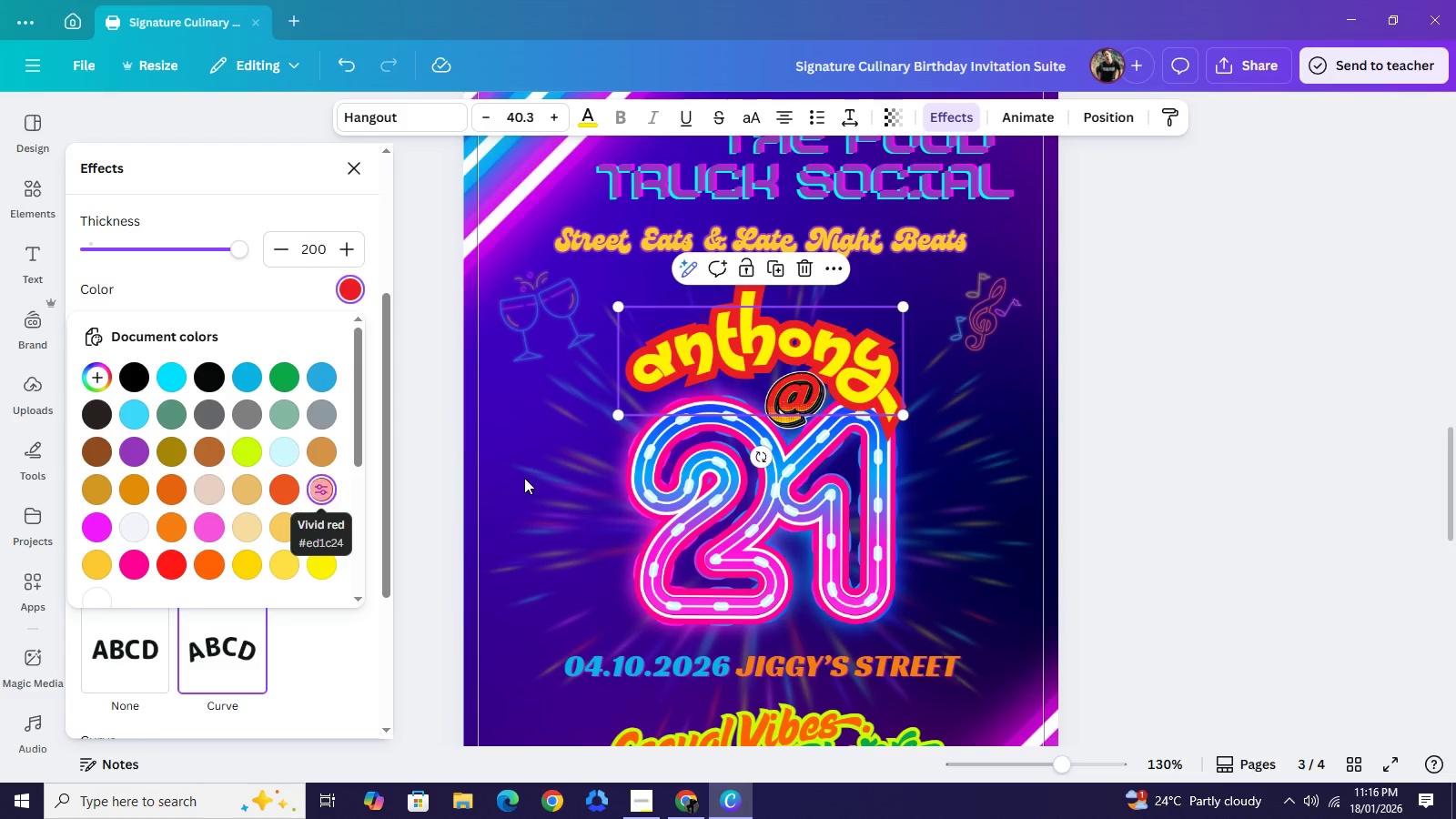 
wait(5.06)
 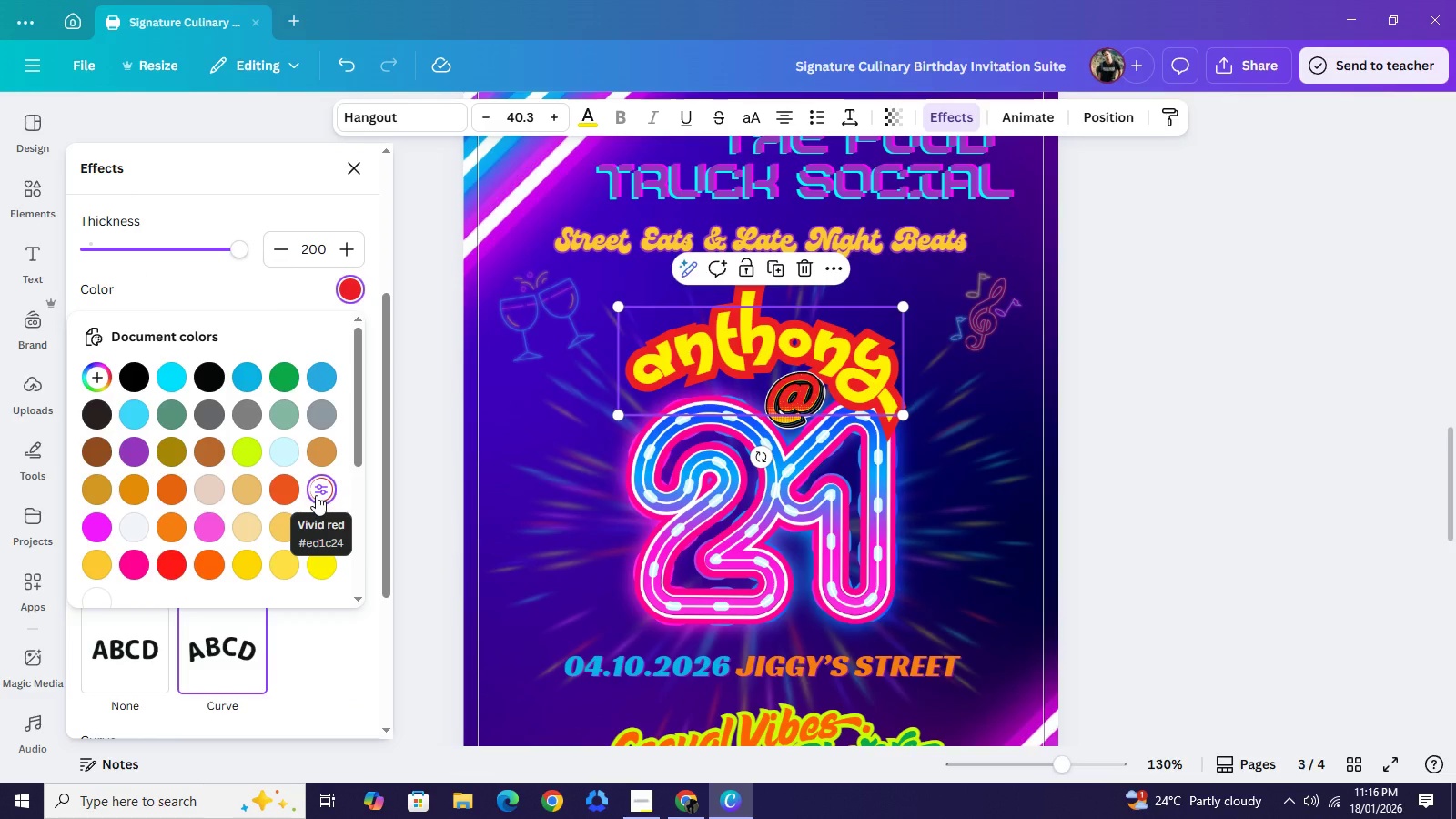 
left_click([1143, 416])
 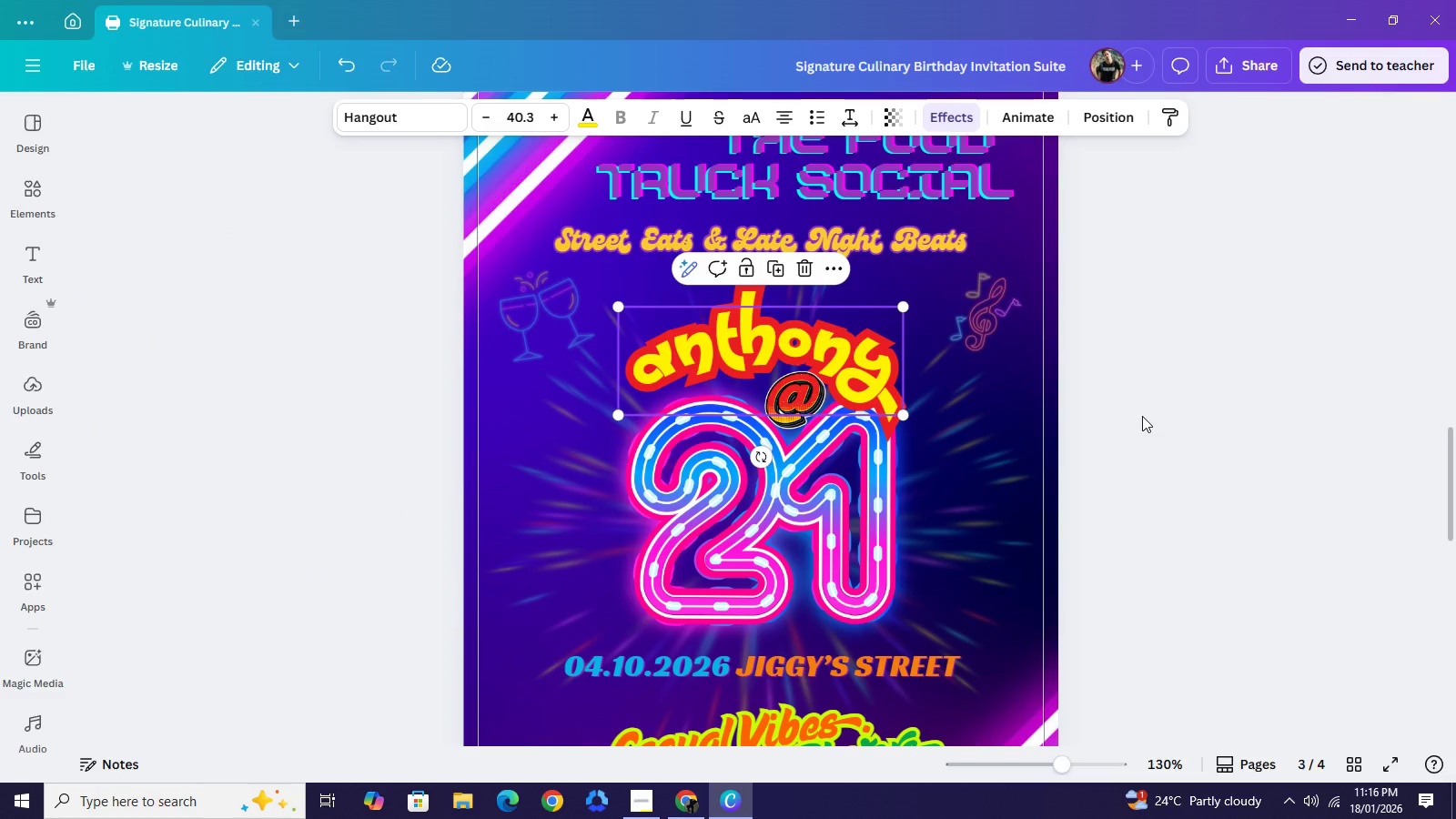 
left_click([1142, 416])
 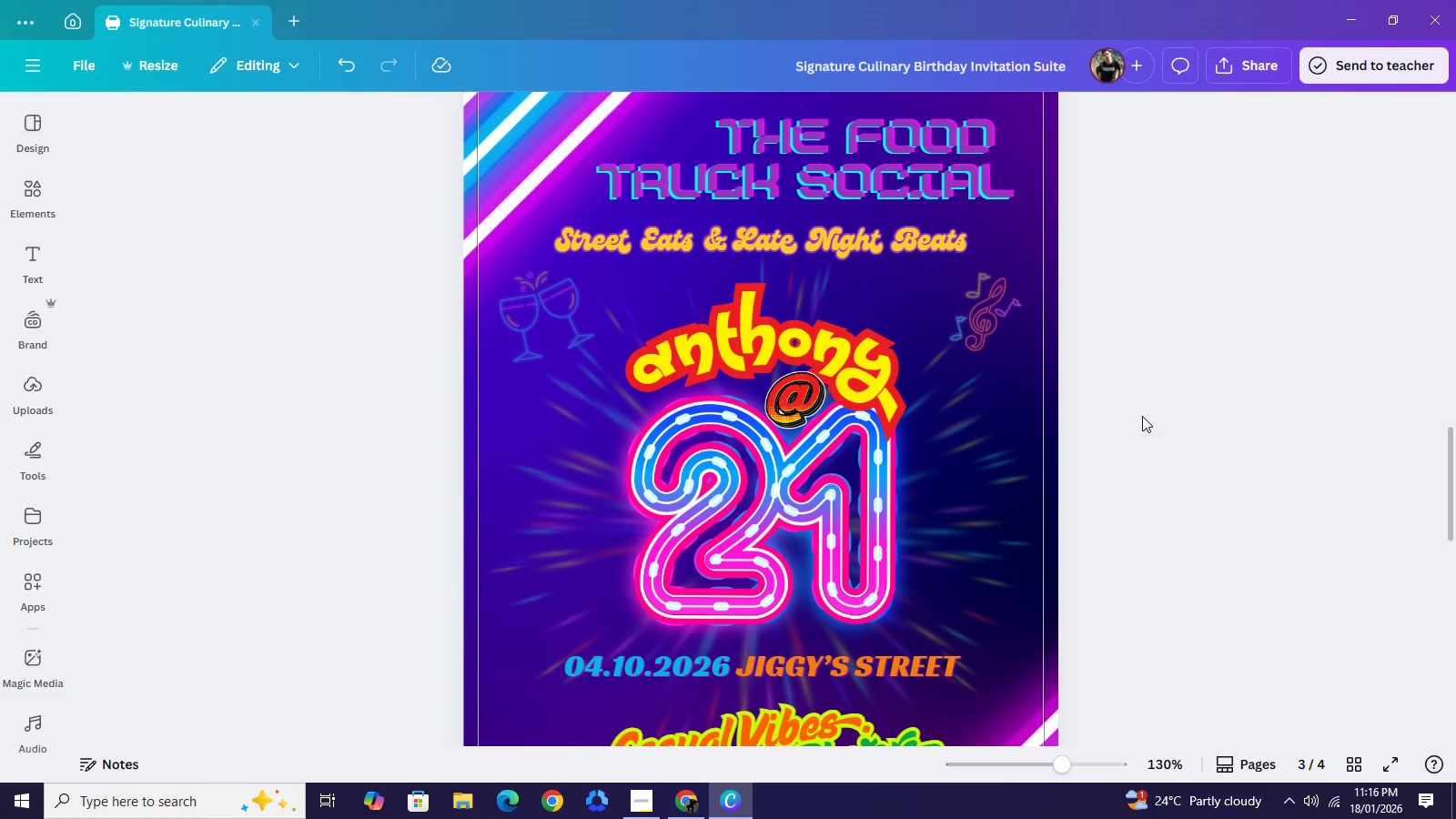 
left_click([1142, 416])
 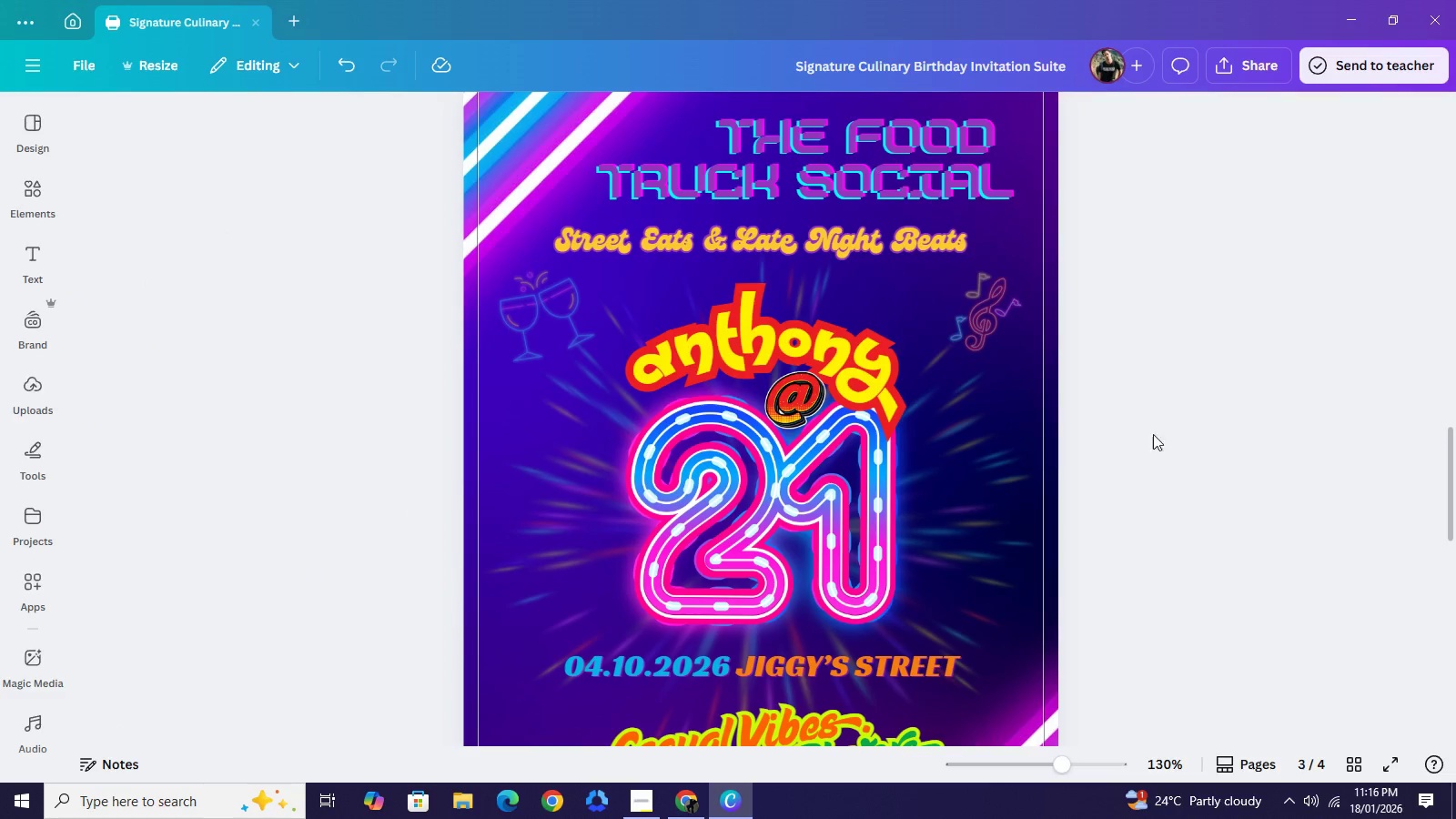 
left_click([735, 592])
 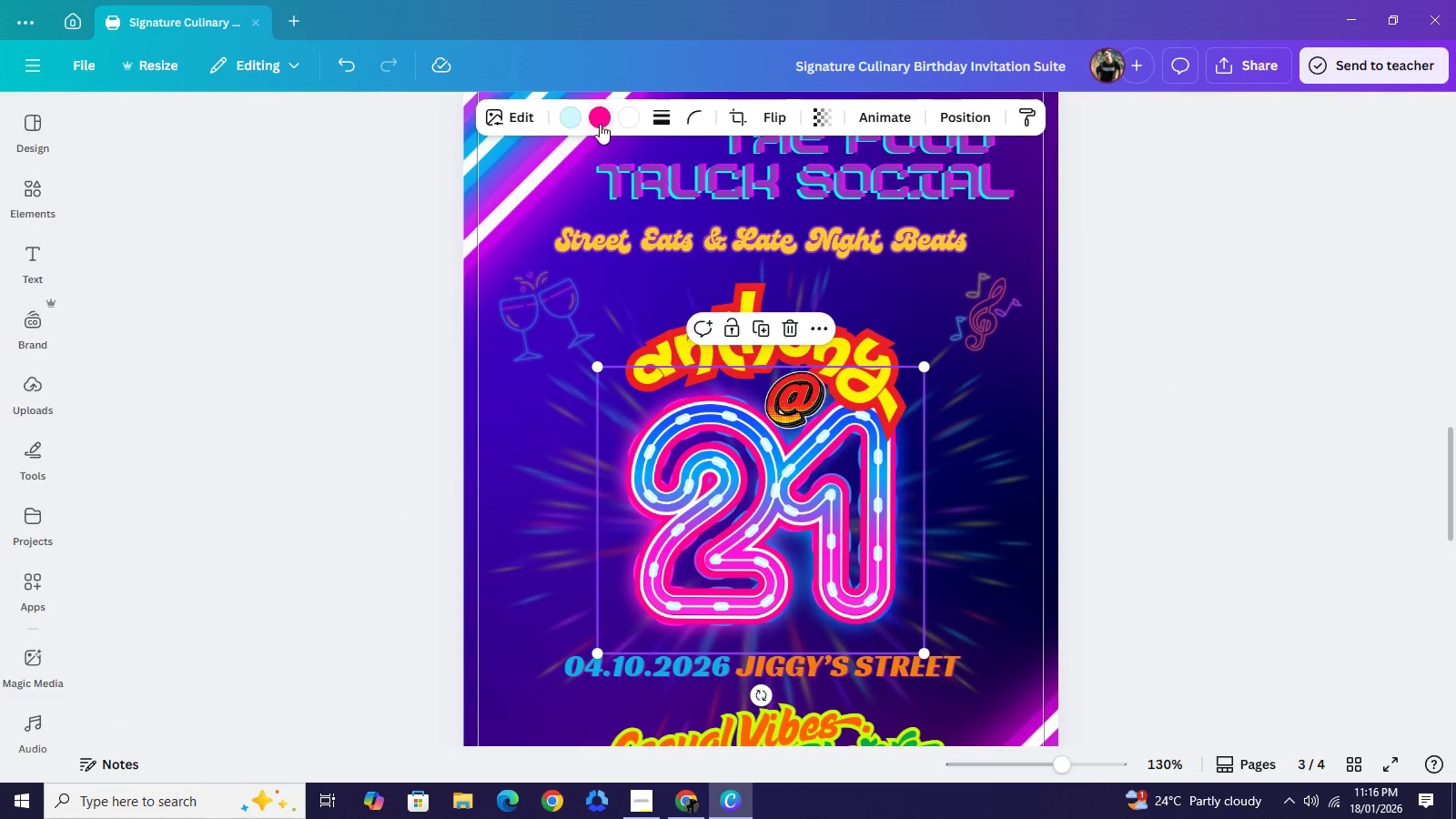 
left_click([600, 124])
 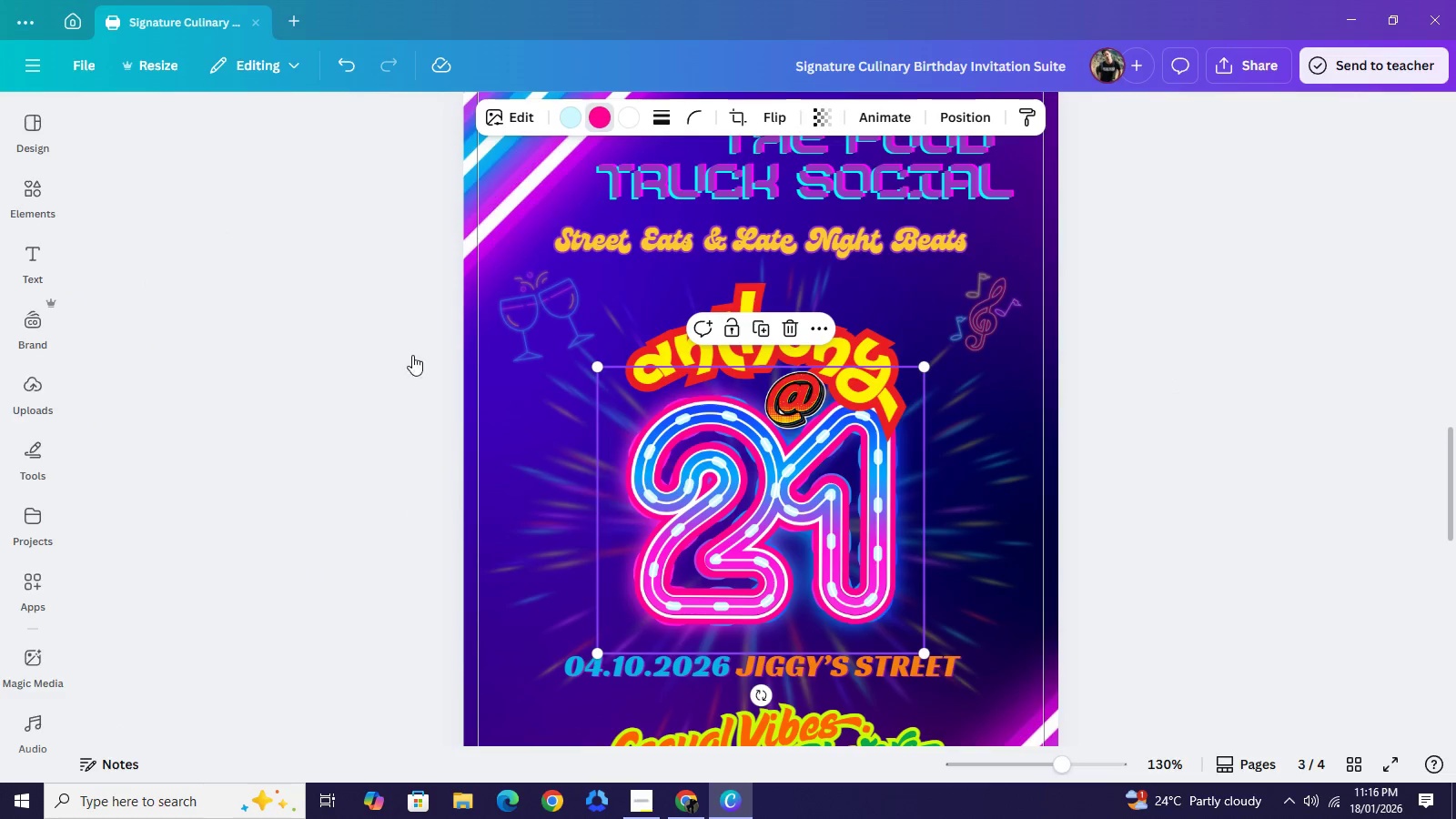 
mouse_move([380, 375])
 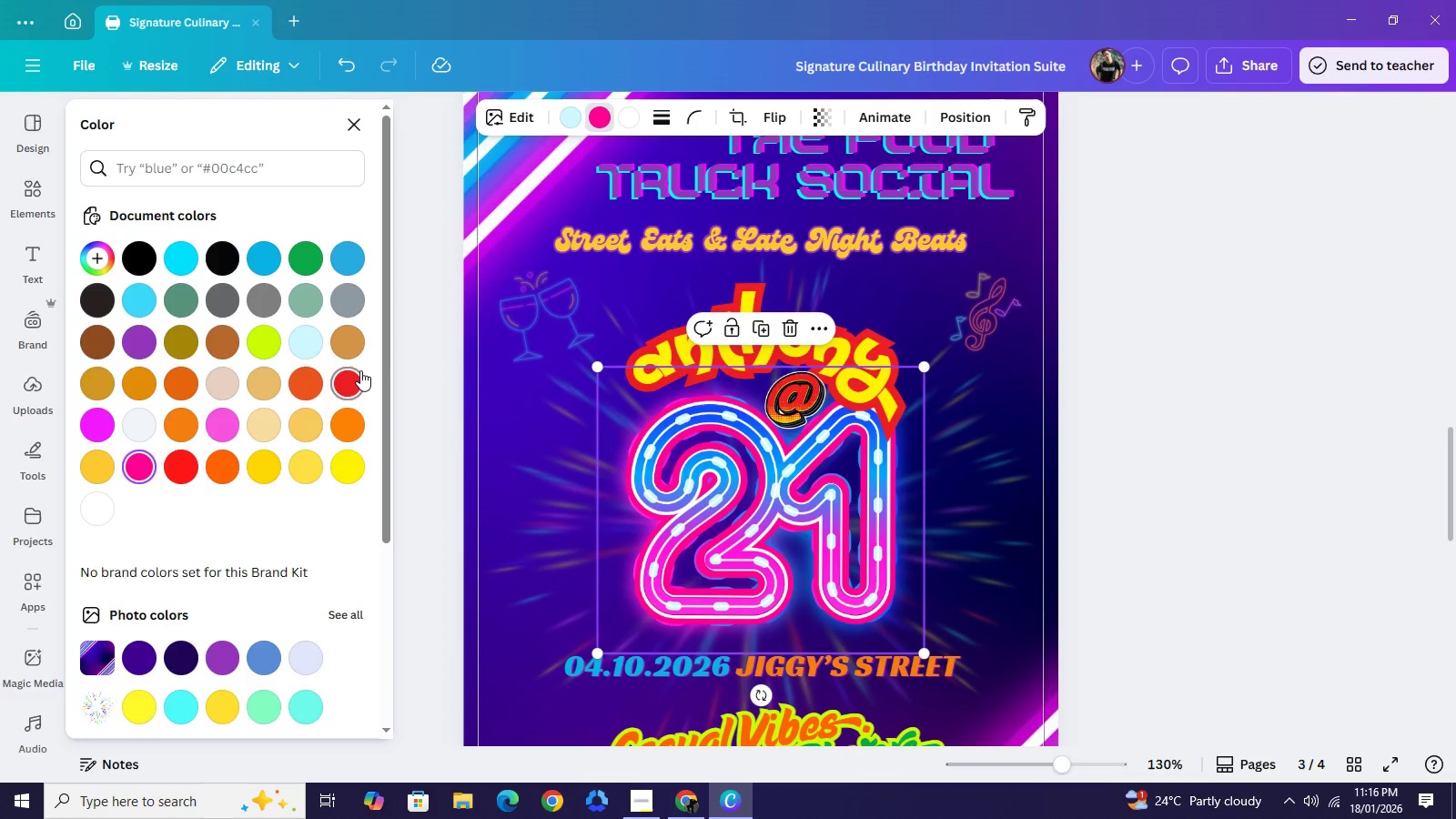 
left_click([360, 370])
 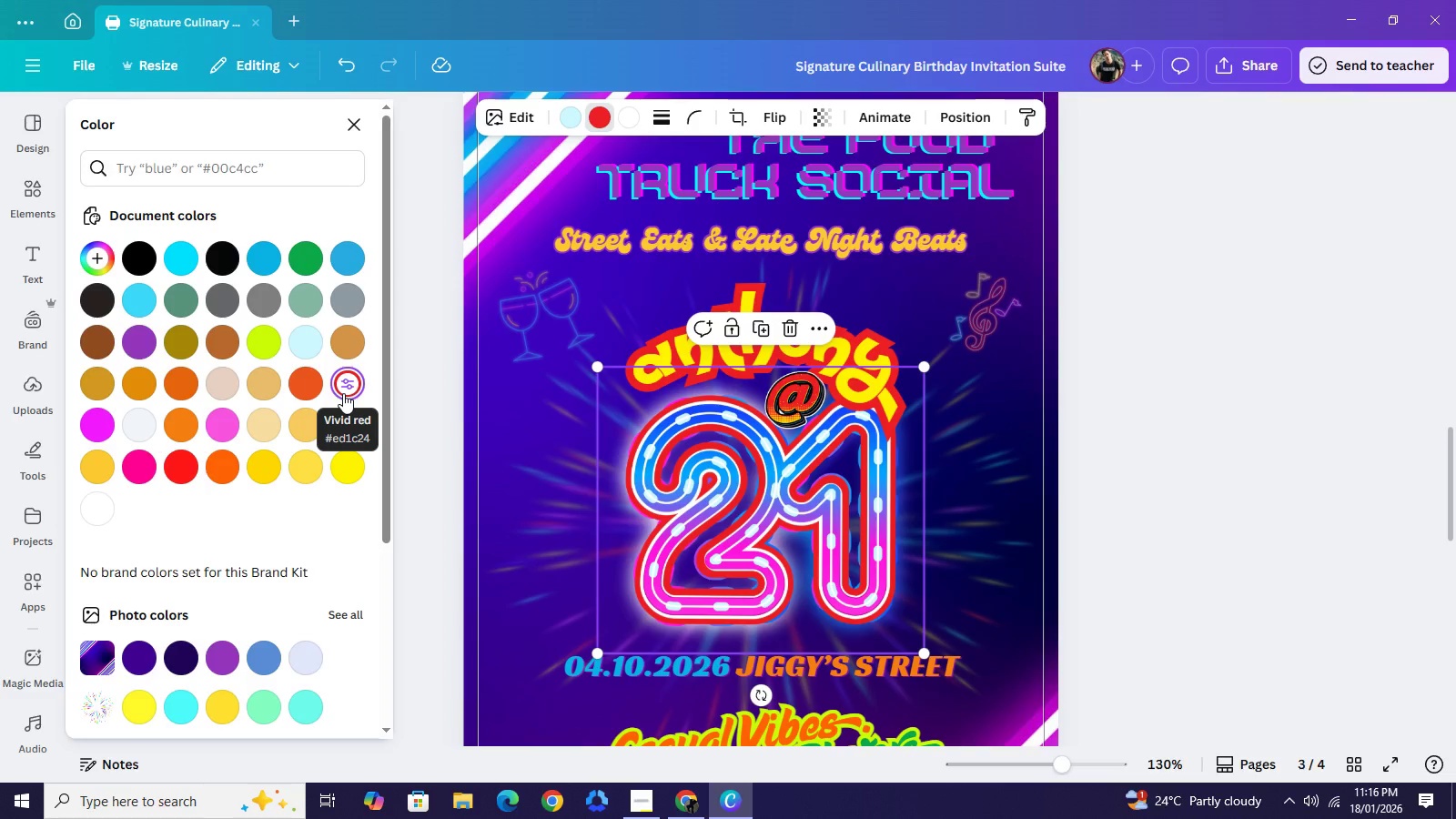 
wait(12.64)
 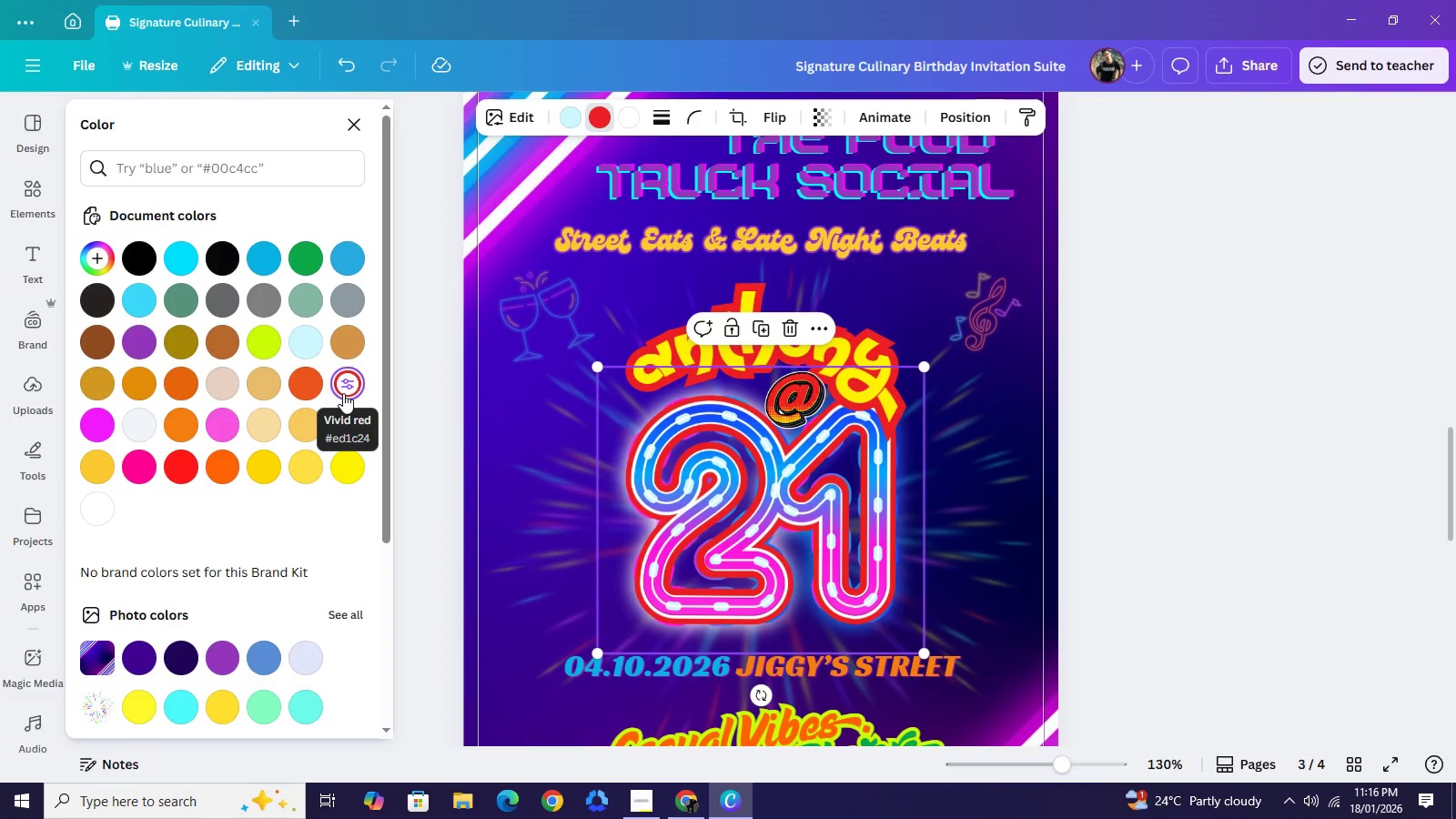 
left_click([627, 133])
 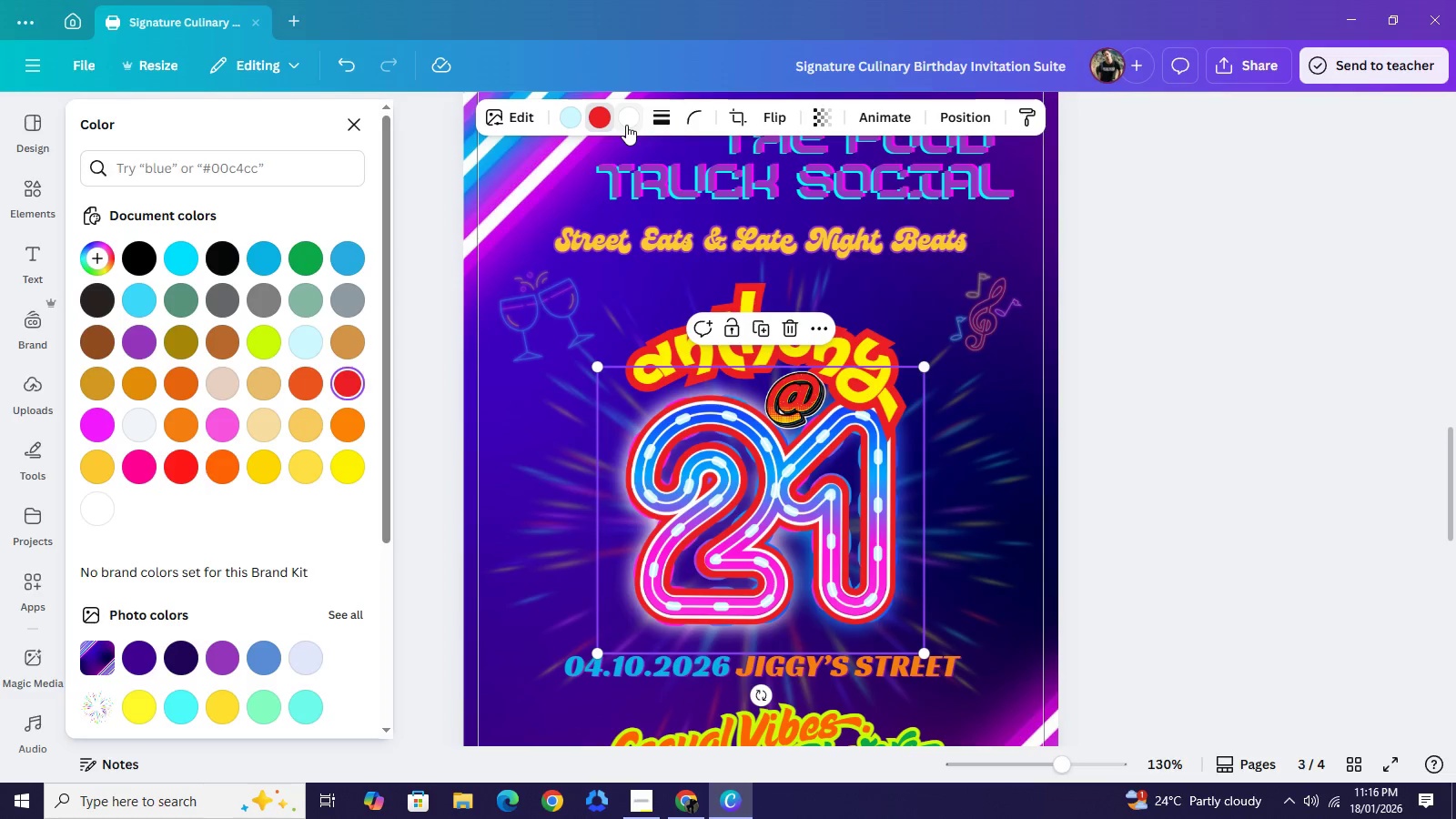 
left_click([626, 125])
 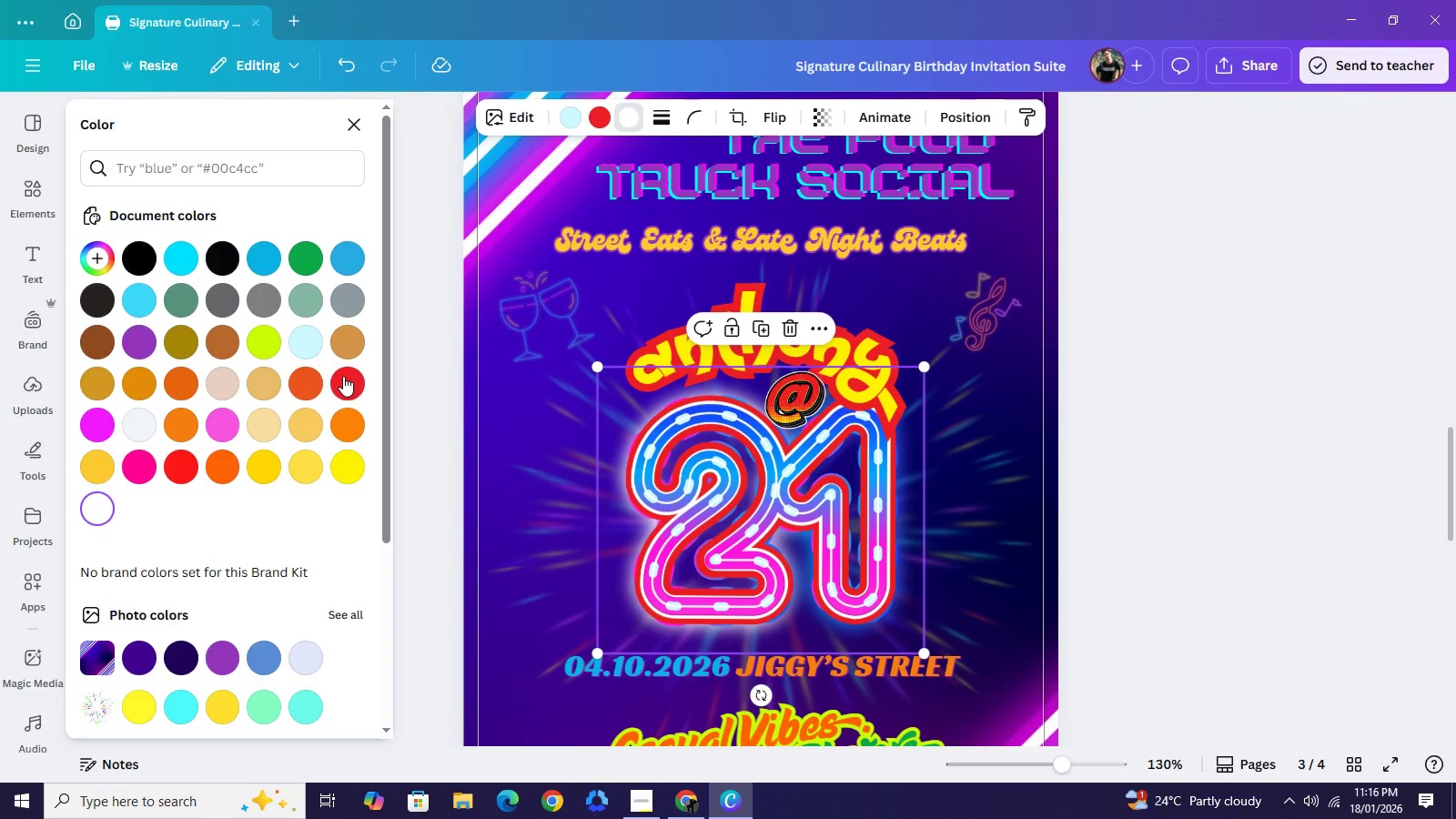 
left_click([343, 376])
 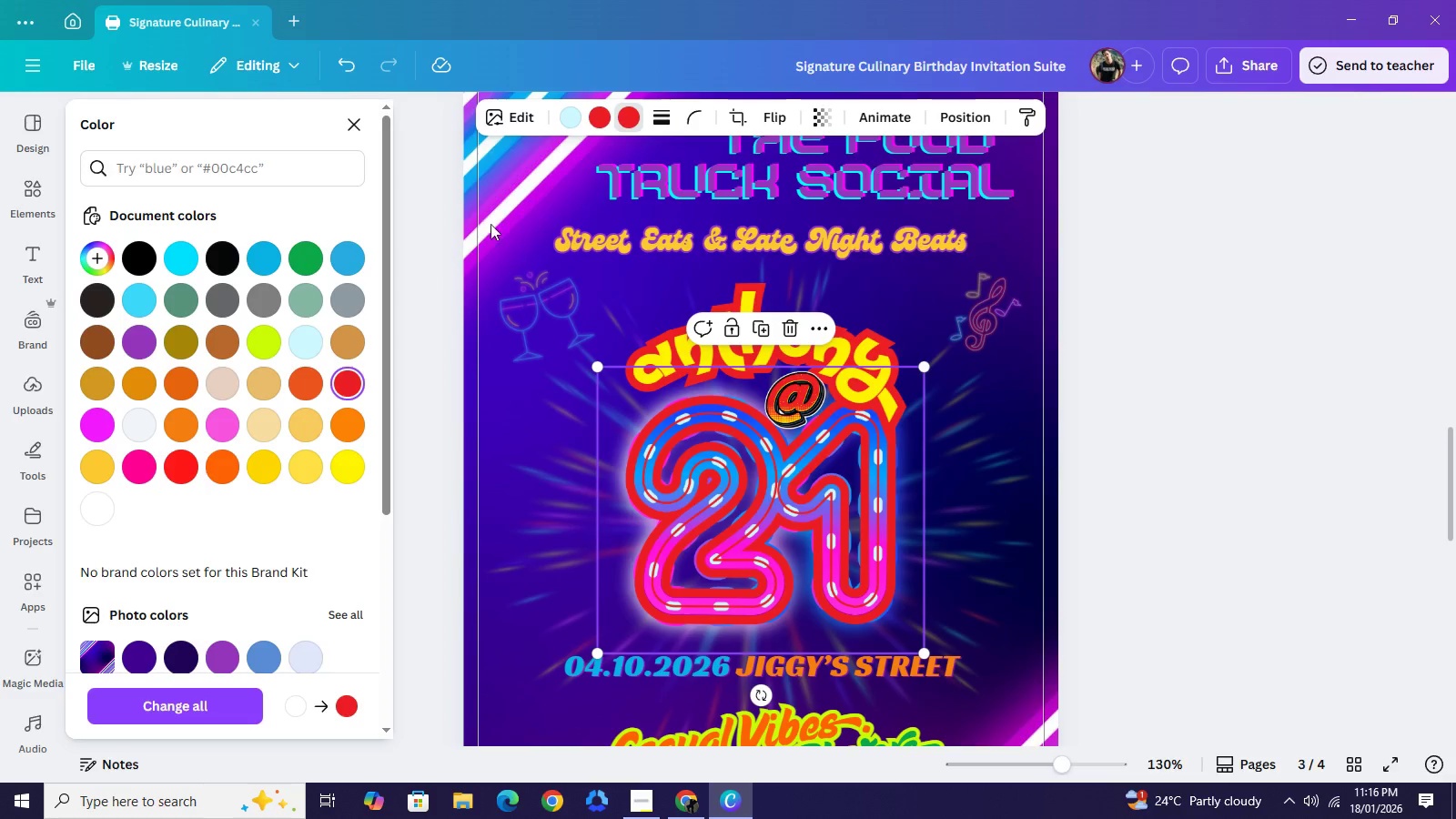 
wait(6.12)
 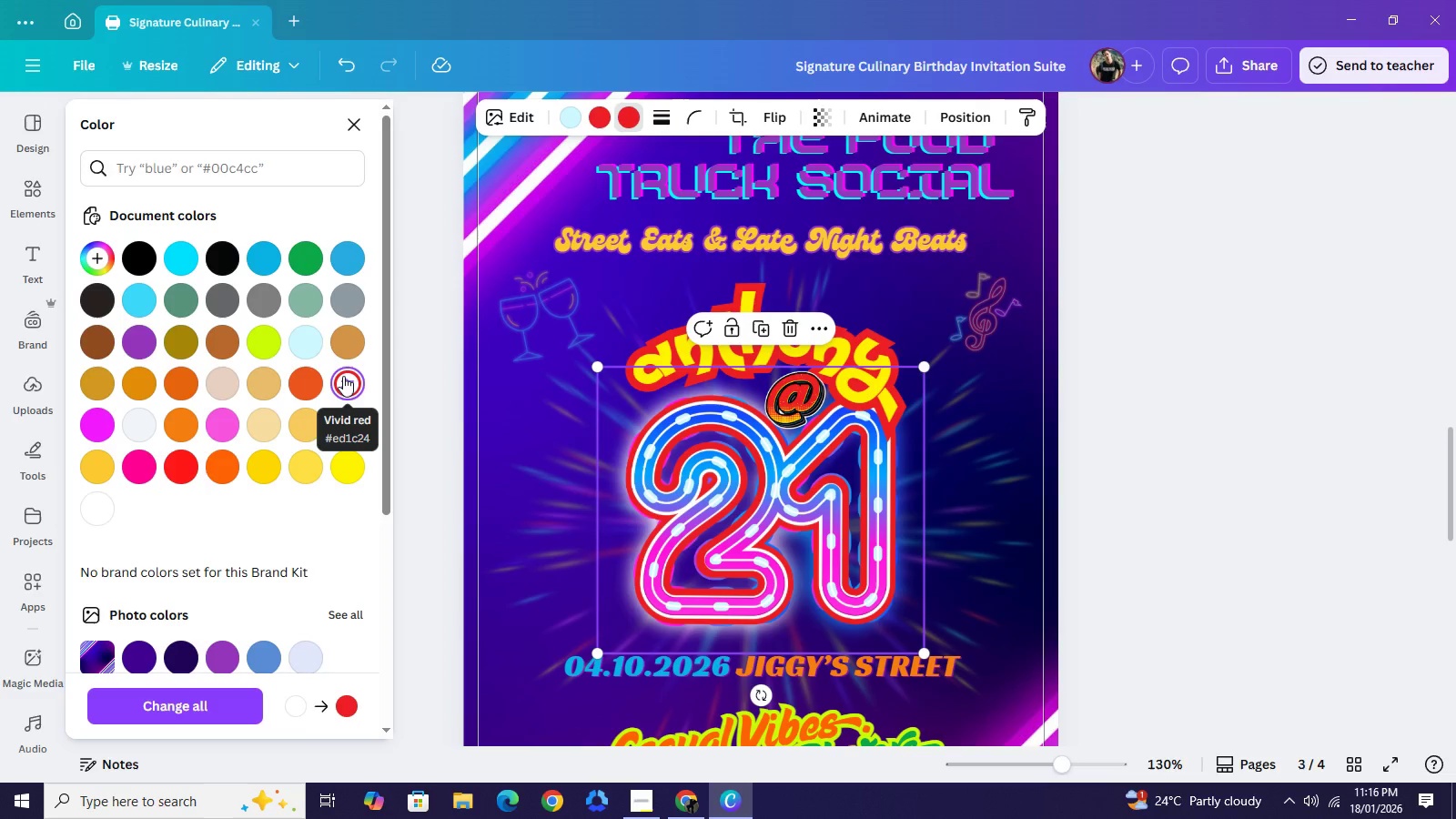 
left_click([349, 66])
 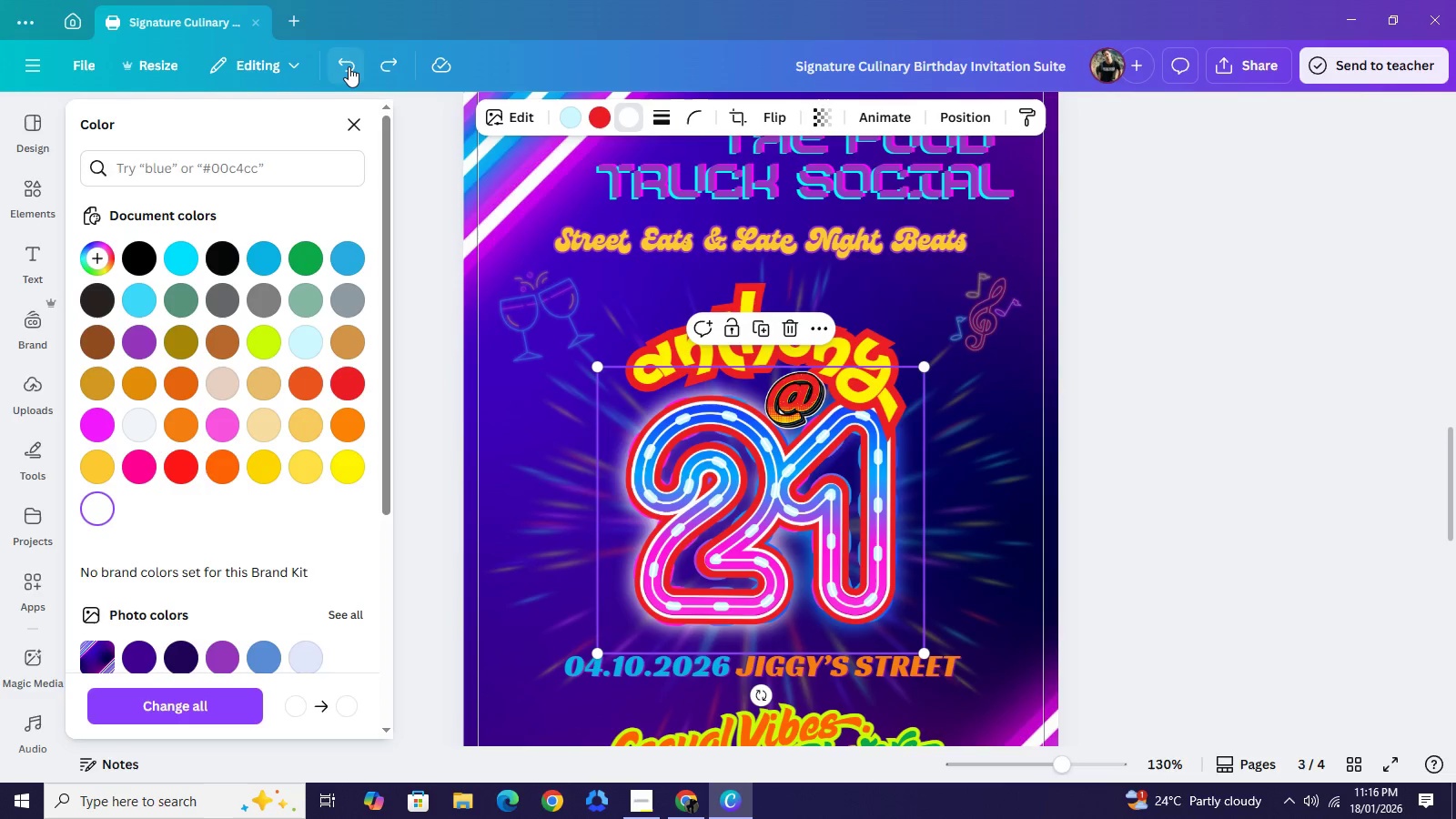 
left_click([349, 66])
 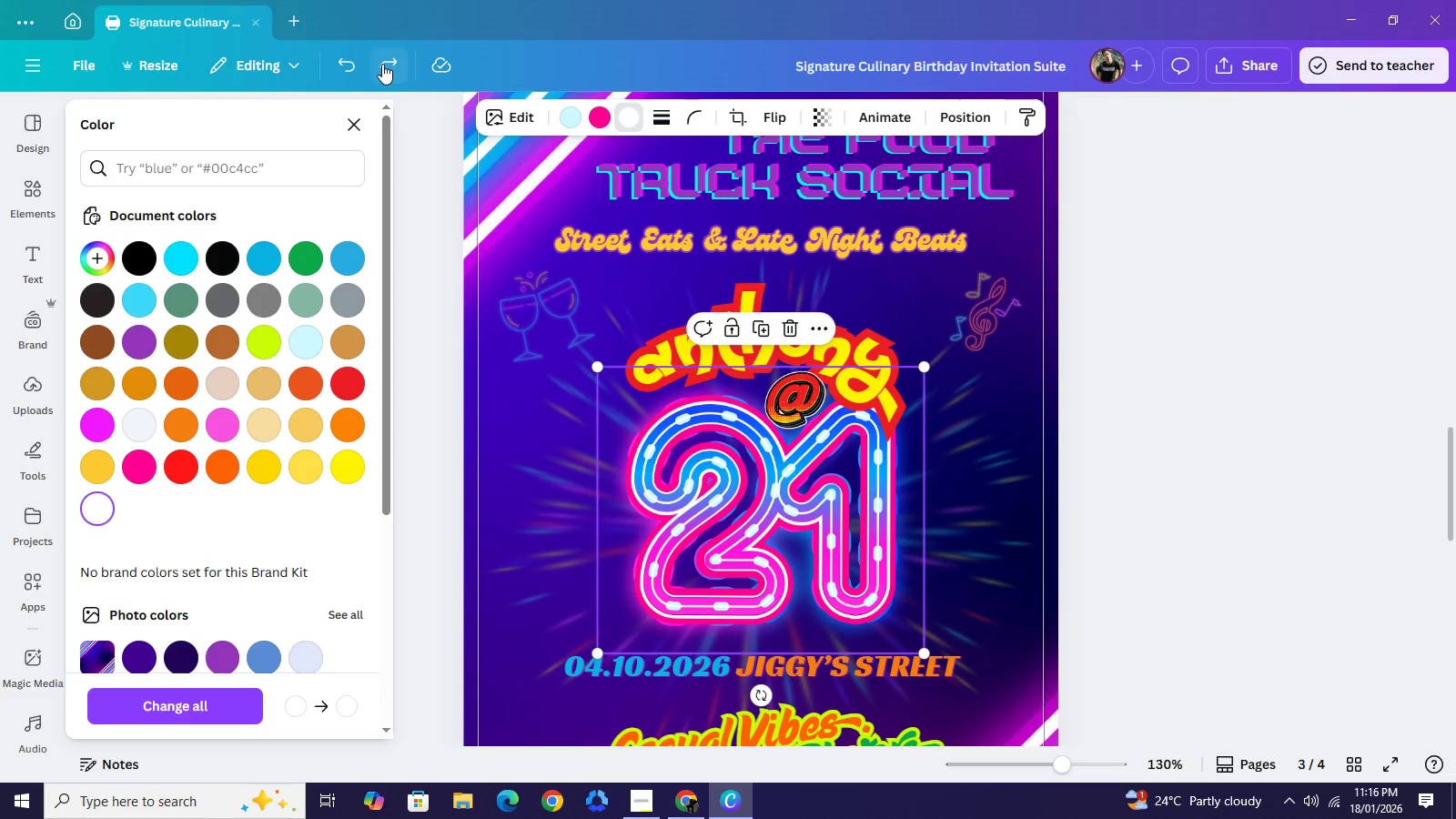 
left_click([382, 64])
 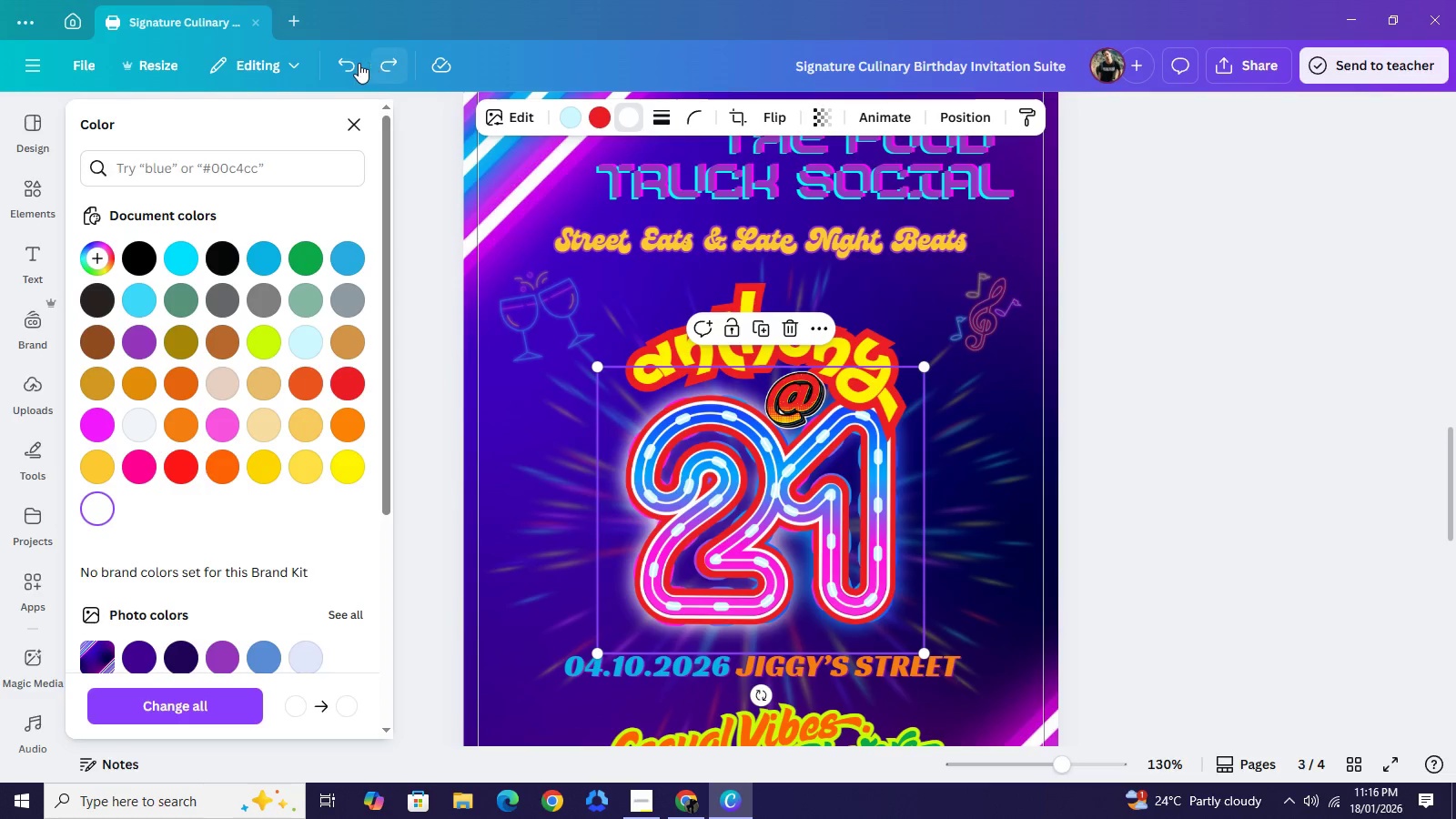 
left_click([349, 63])
 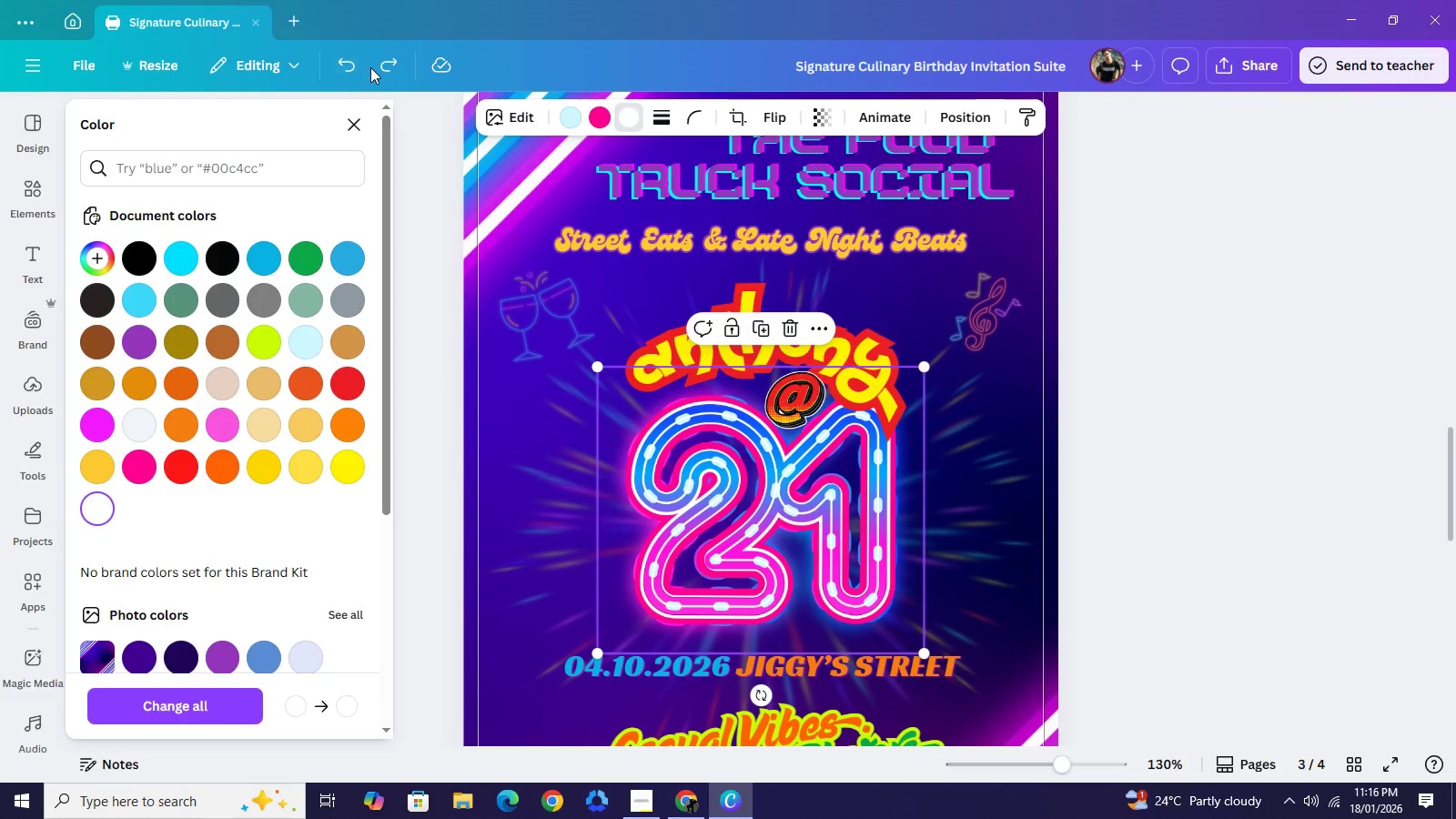 
left_click([370, 67])
 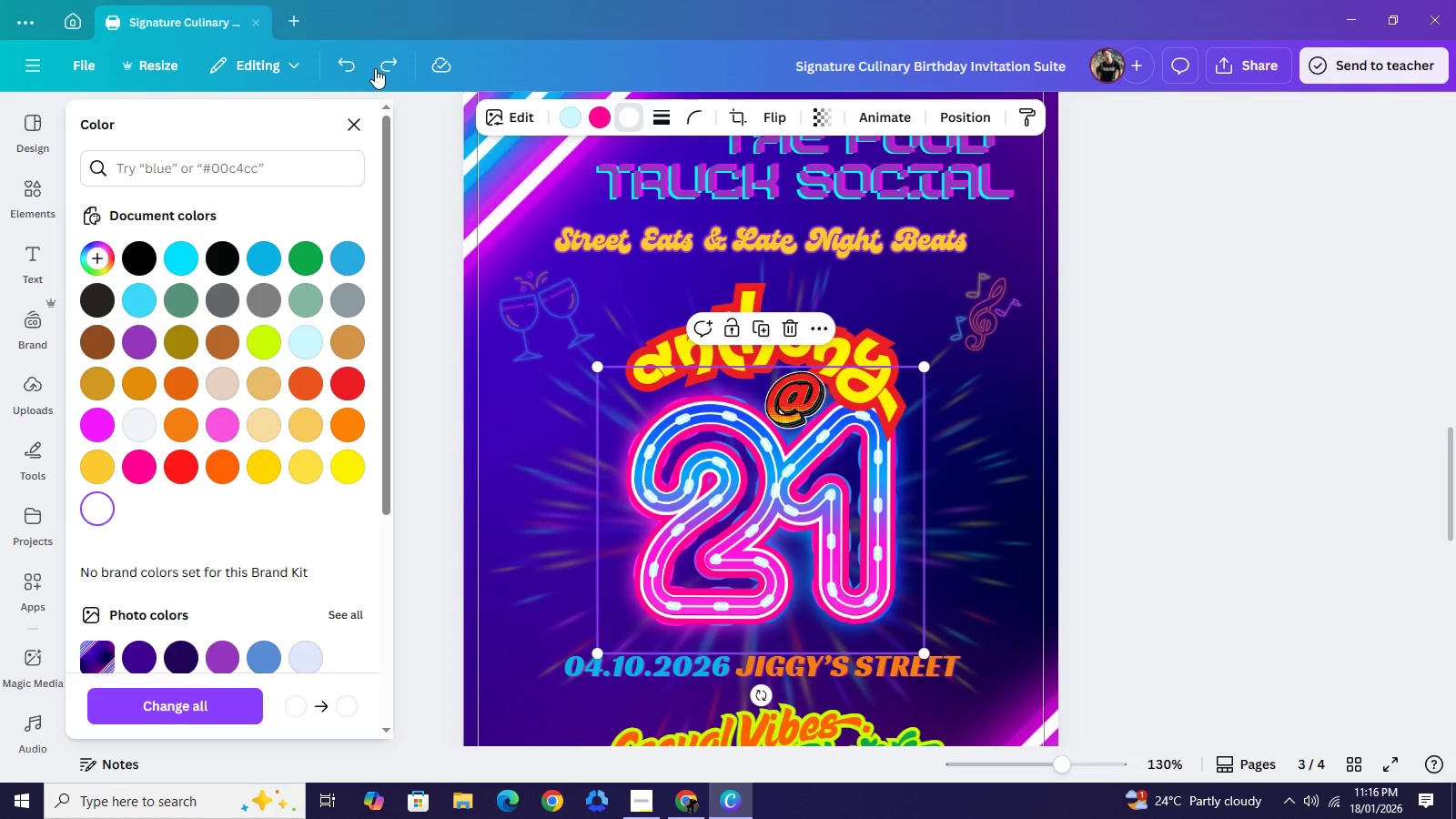 
left_click([382, 68])
 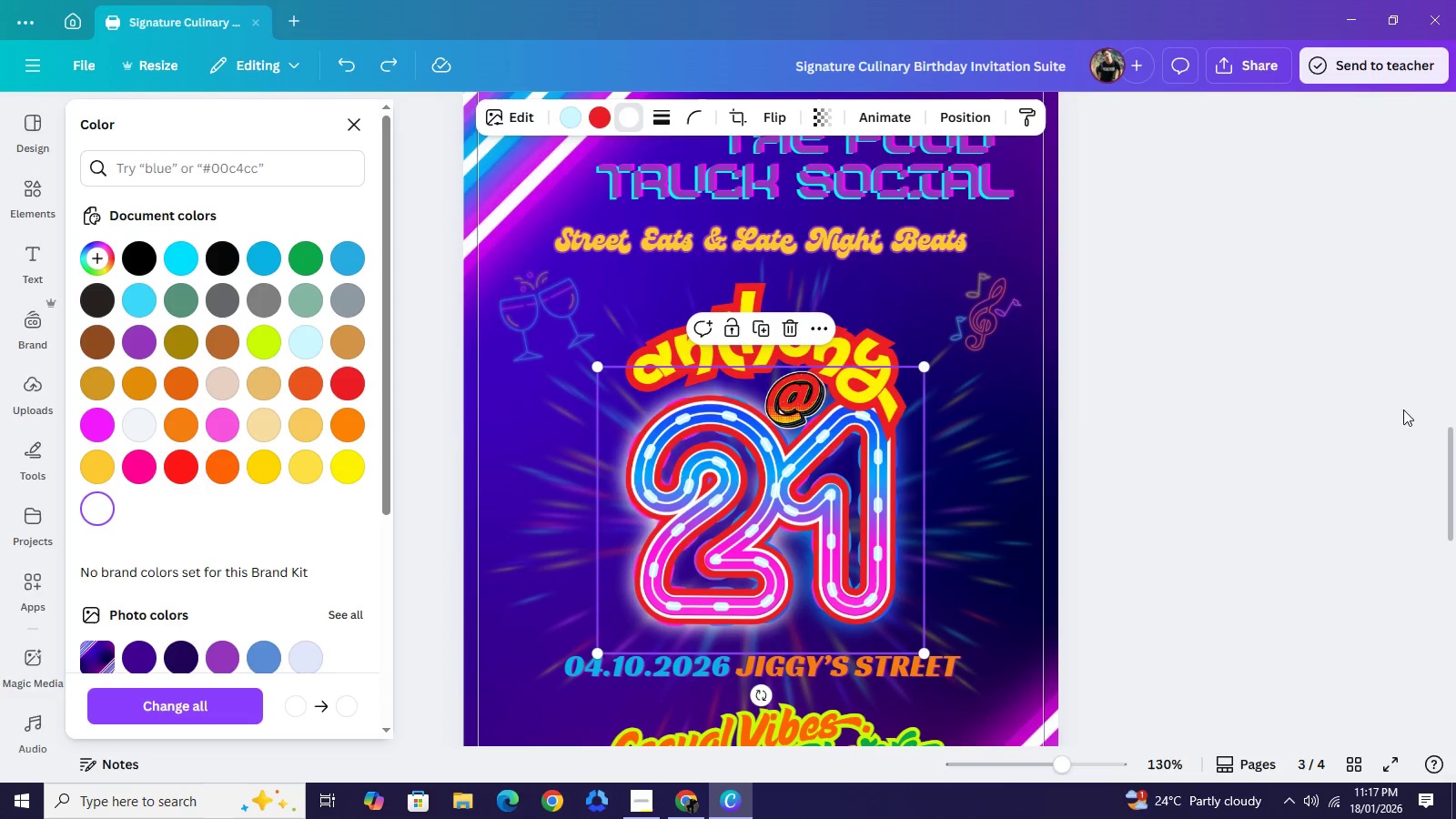 
left_click([1303, 381])
 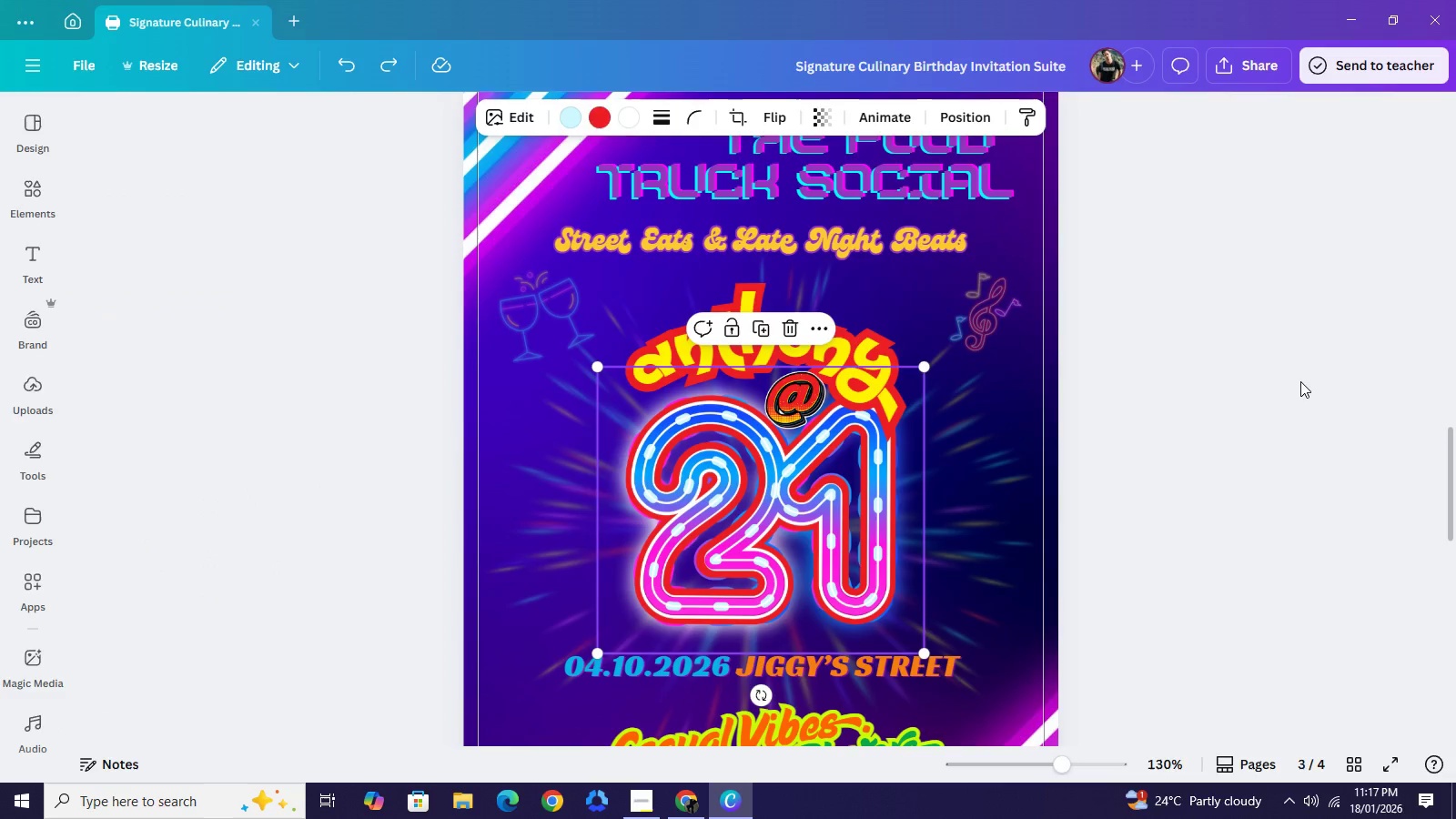 
left_click([1300, 381])
 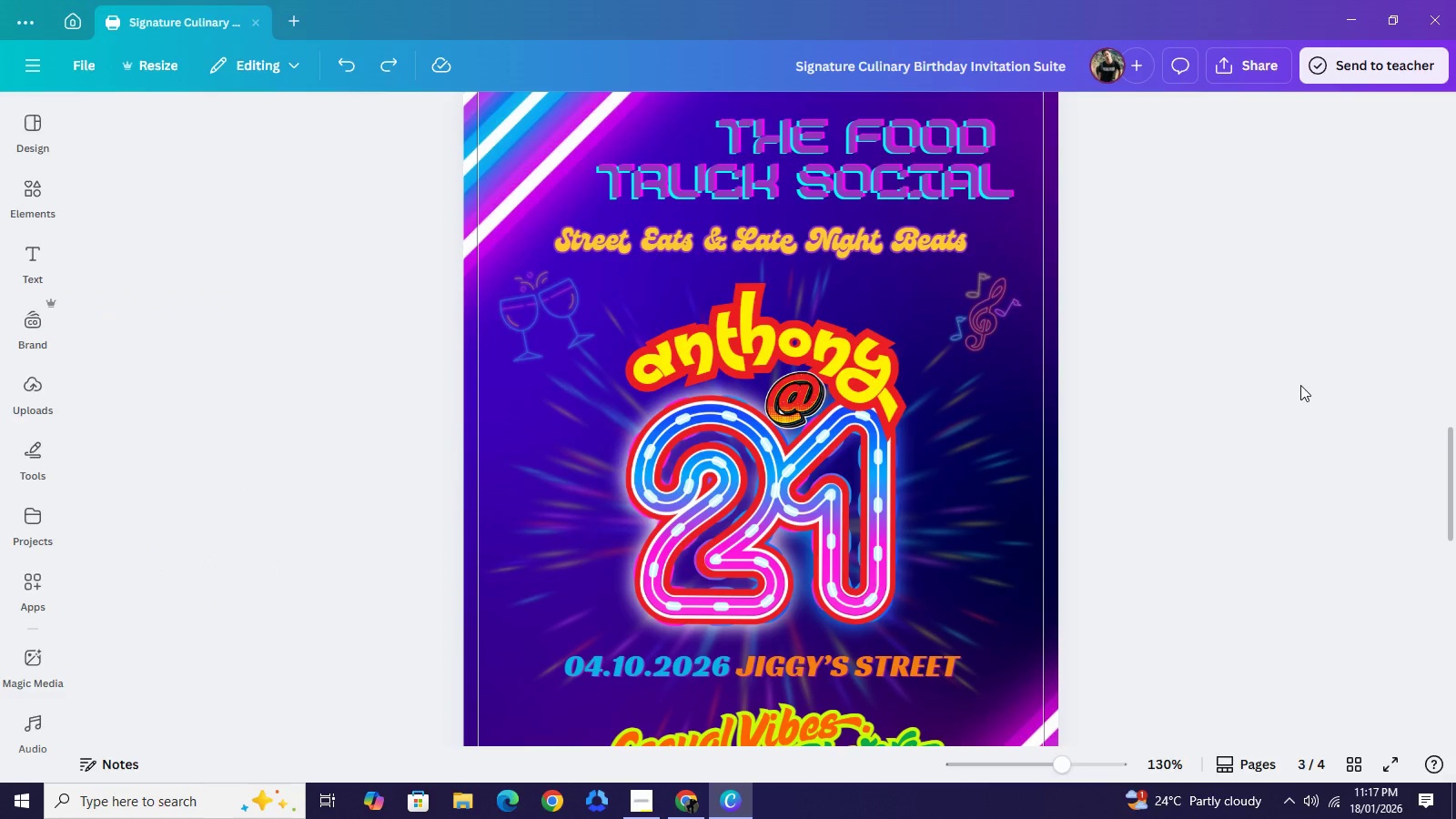 
scroll: coordinate [1299, 388], scroll_direction: down, amount: 2.0
 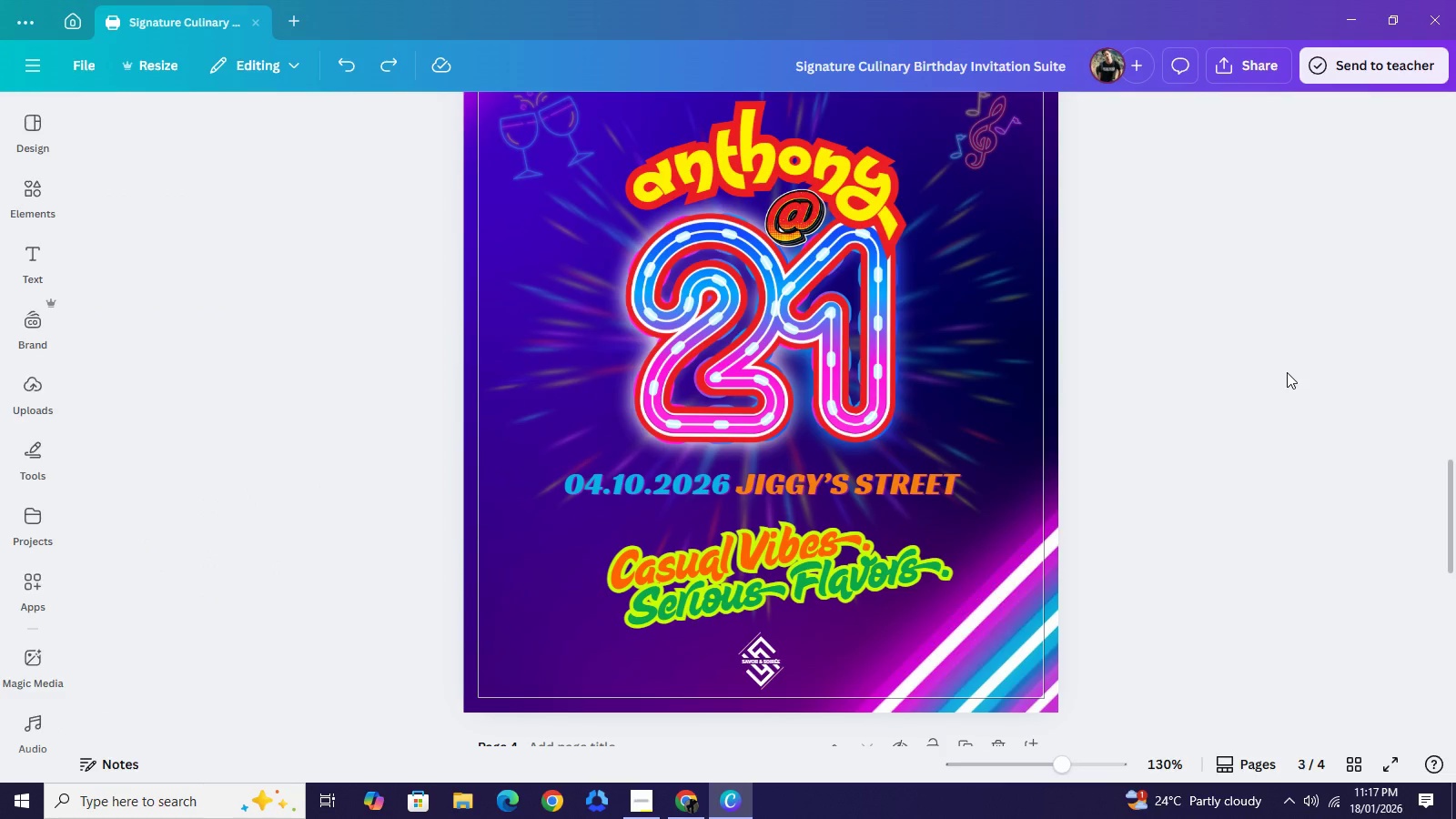 
scroll: coordinate [1287, 372], scroll_direction: up, amount: 2.0
 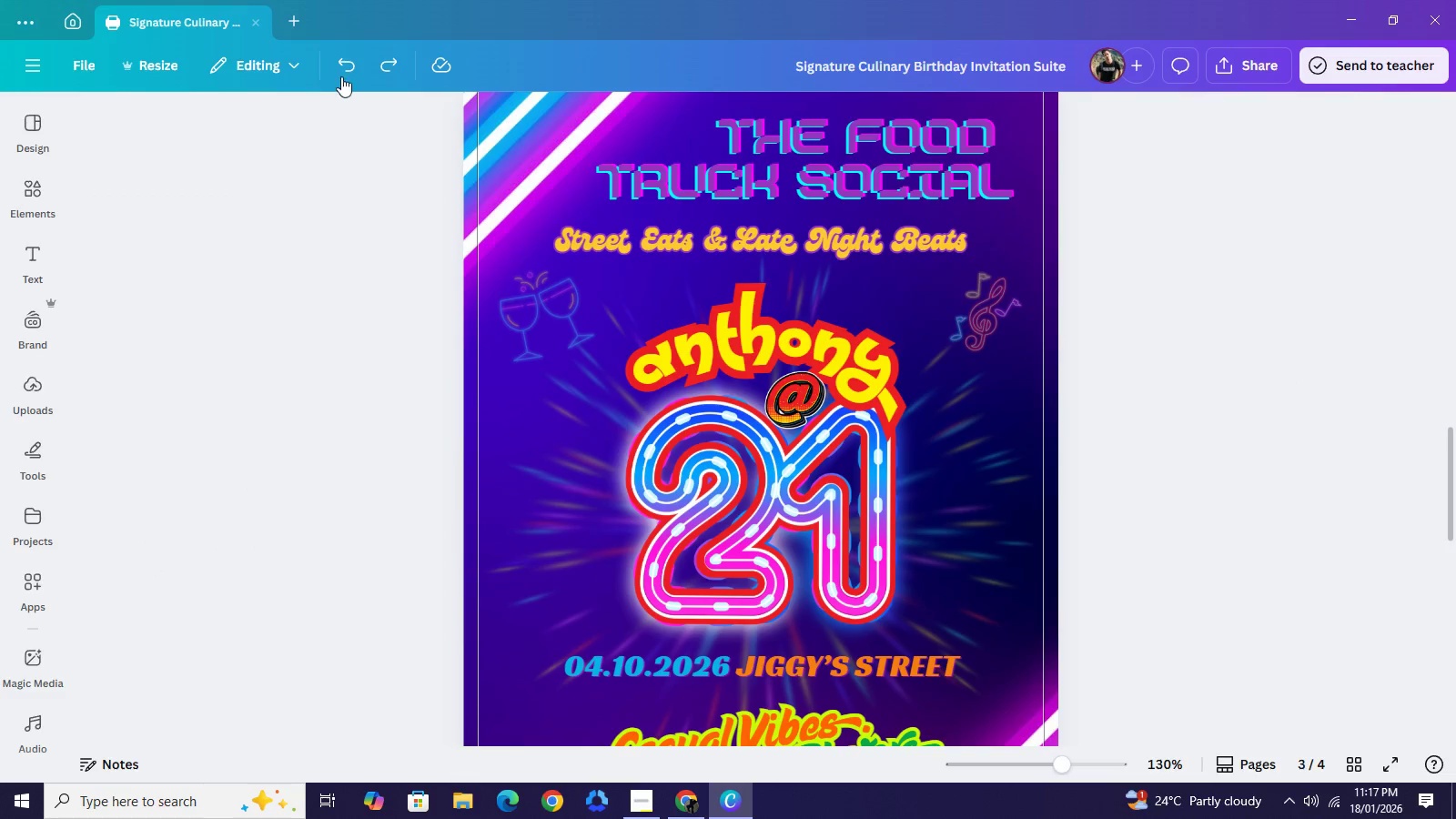 
left_click([345, 66])
 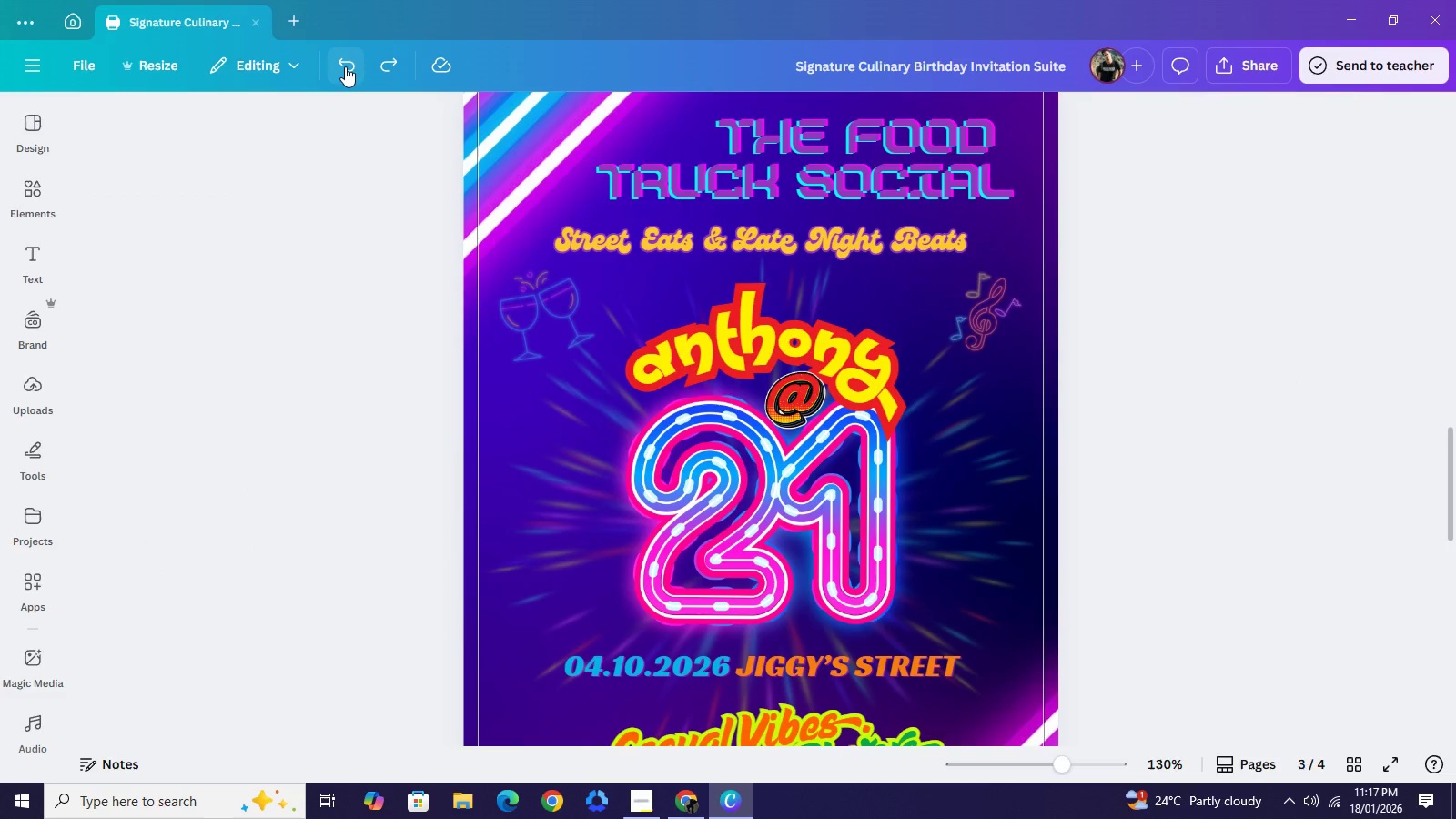 
left_click([345, 66])
 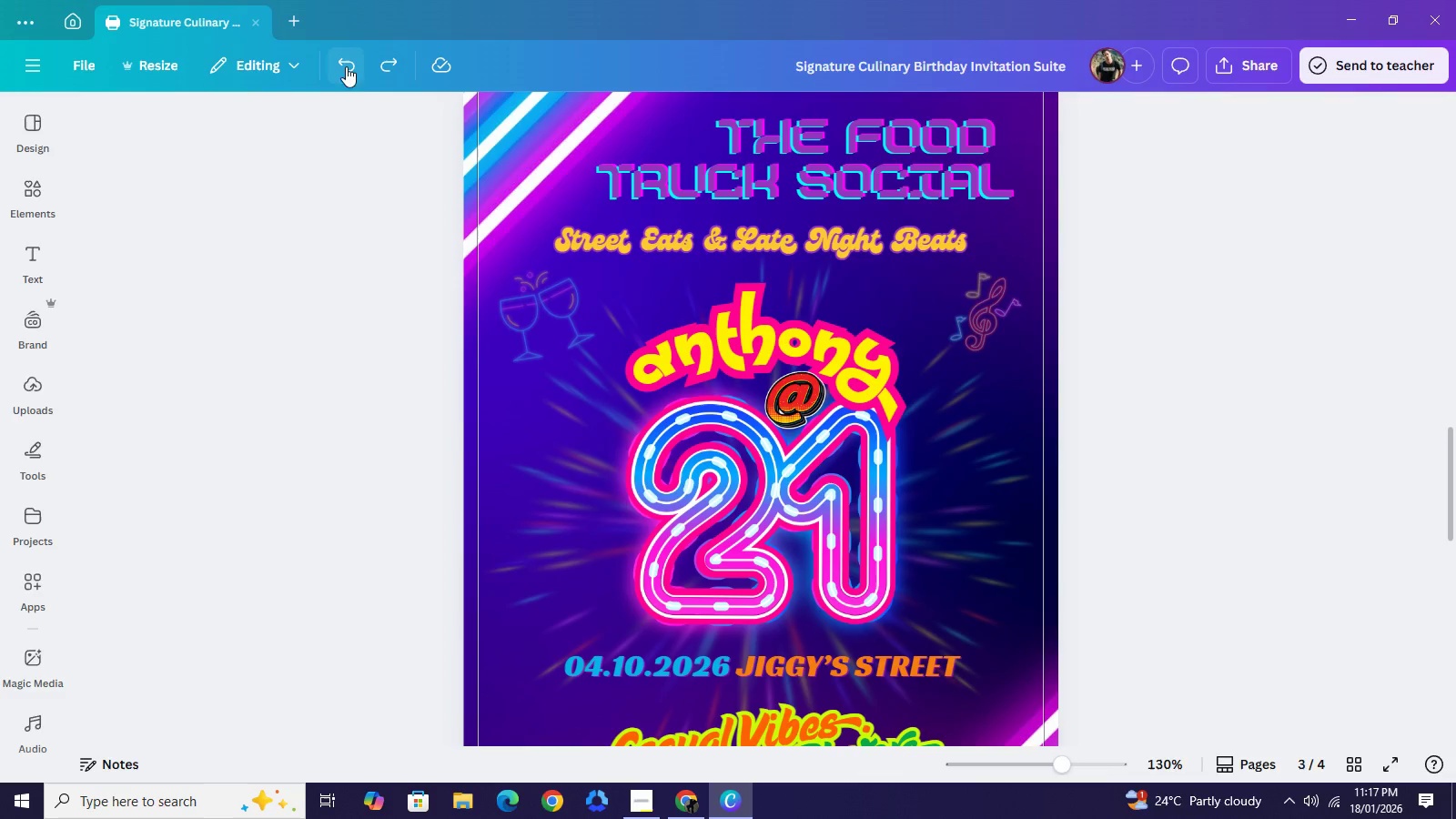 
left_click([395, 68])
 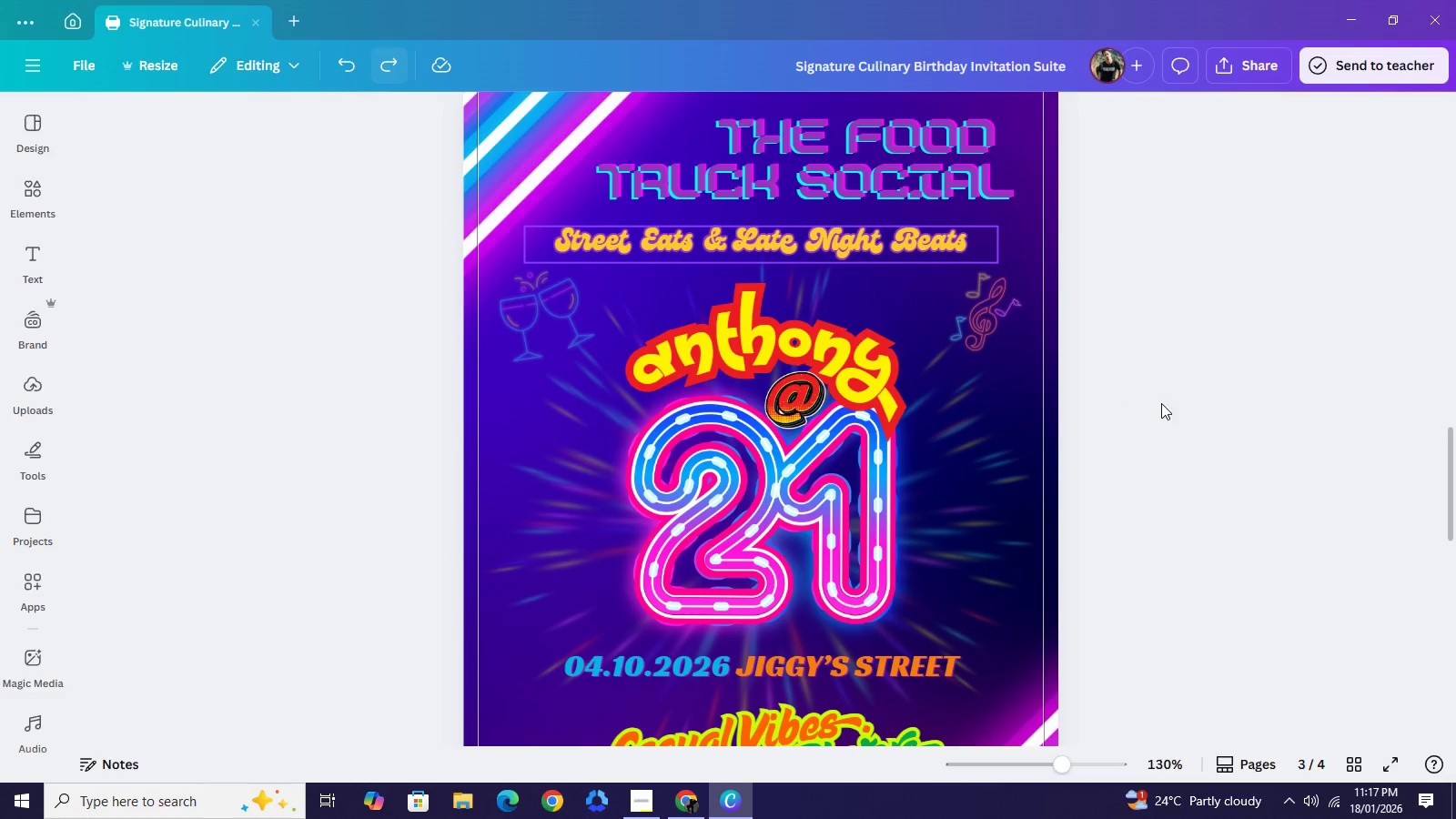 
left_click([1209, 399])
 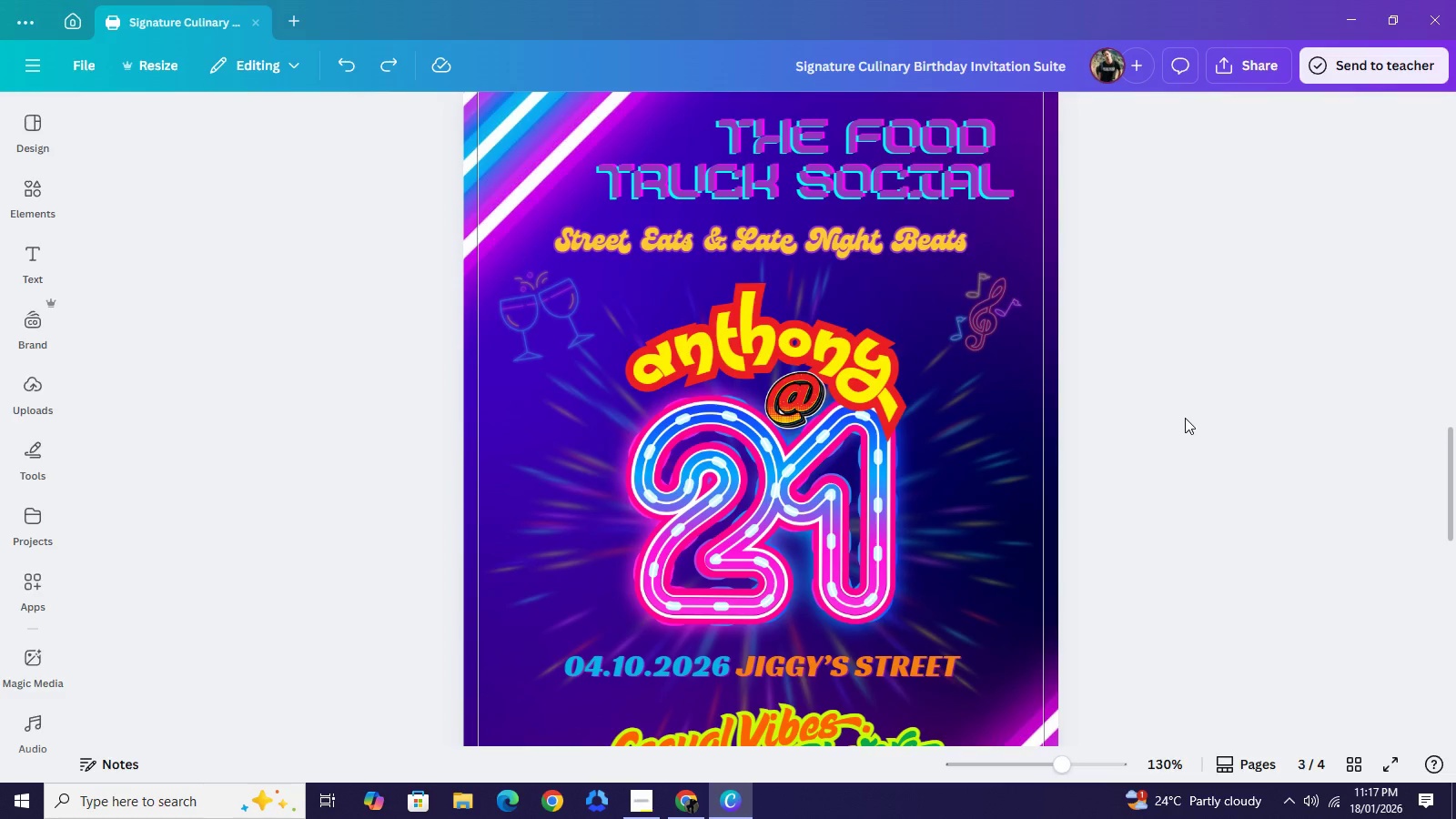 
scroll: coordinate [1185, 418], scroll_direction: up, amount: 1.0
 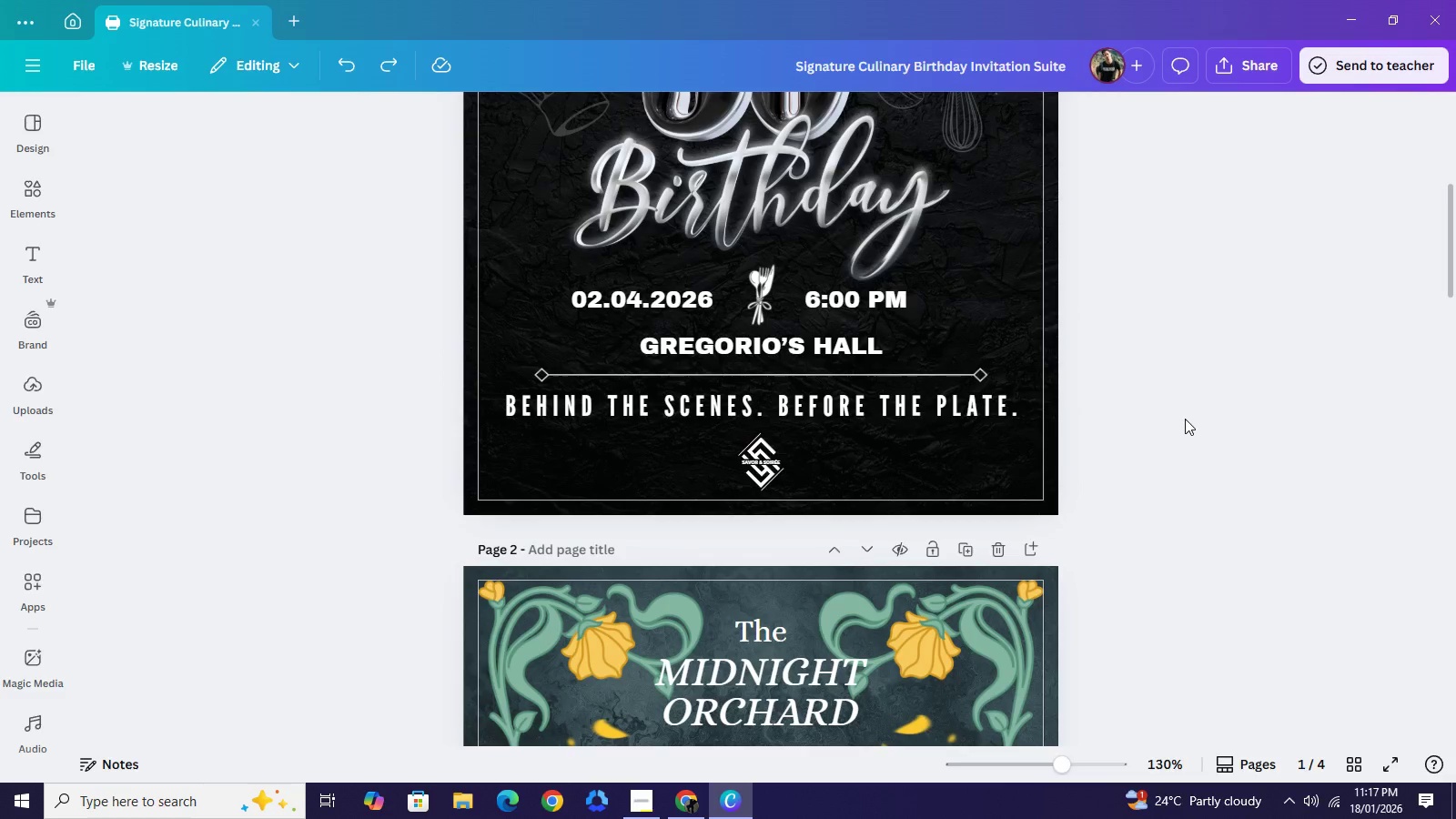 
wait(5.67)
 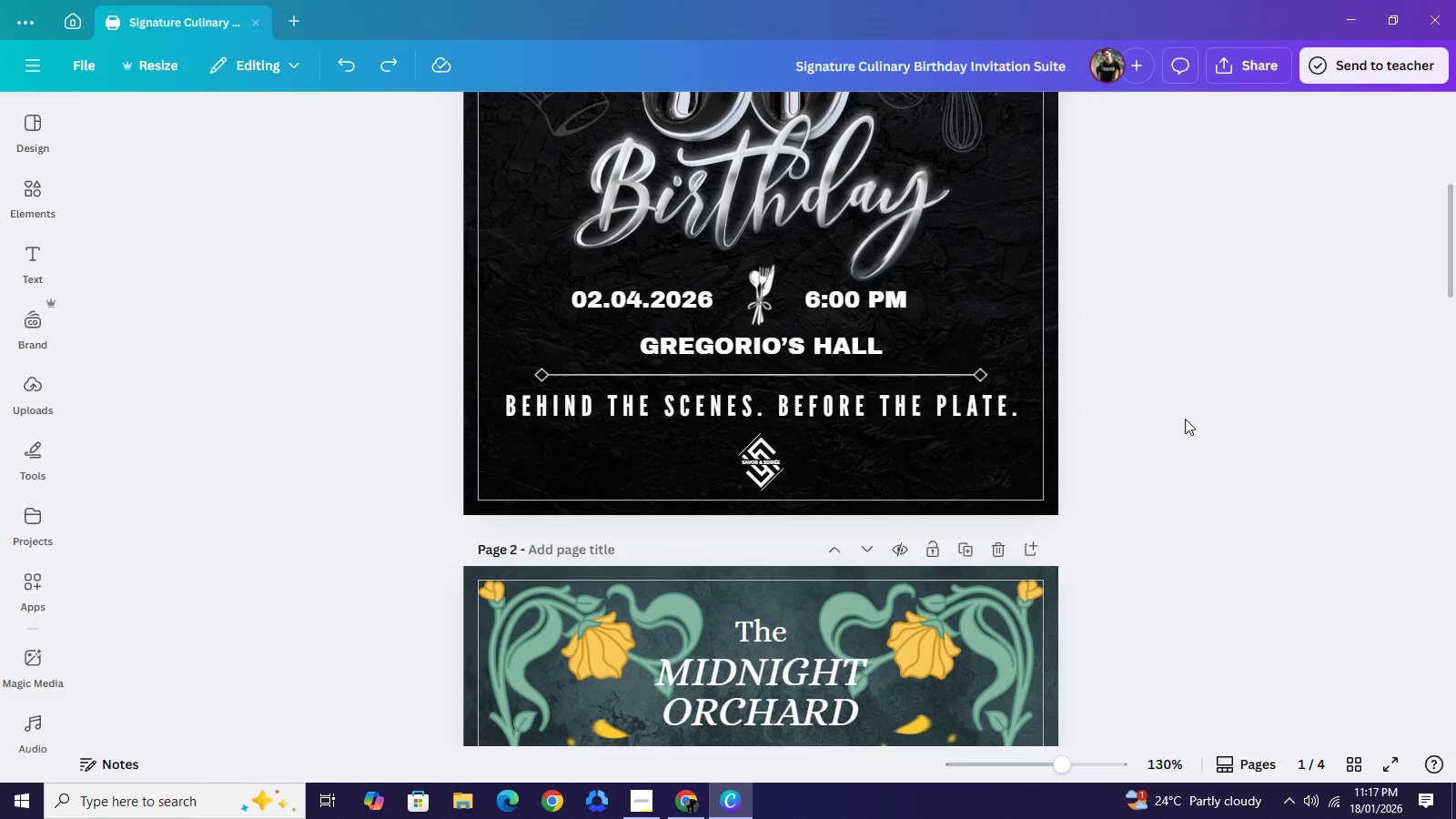 
left_click([776, 347])
 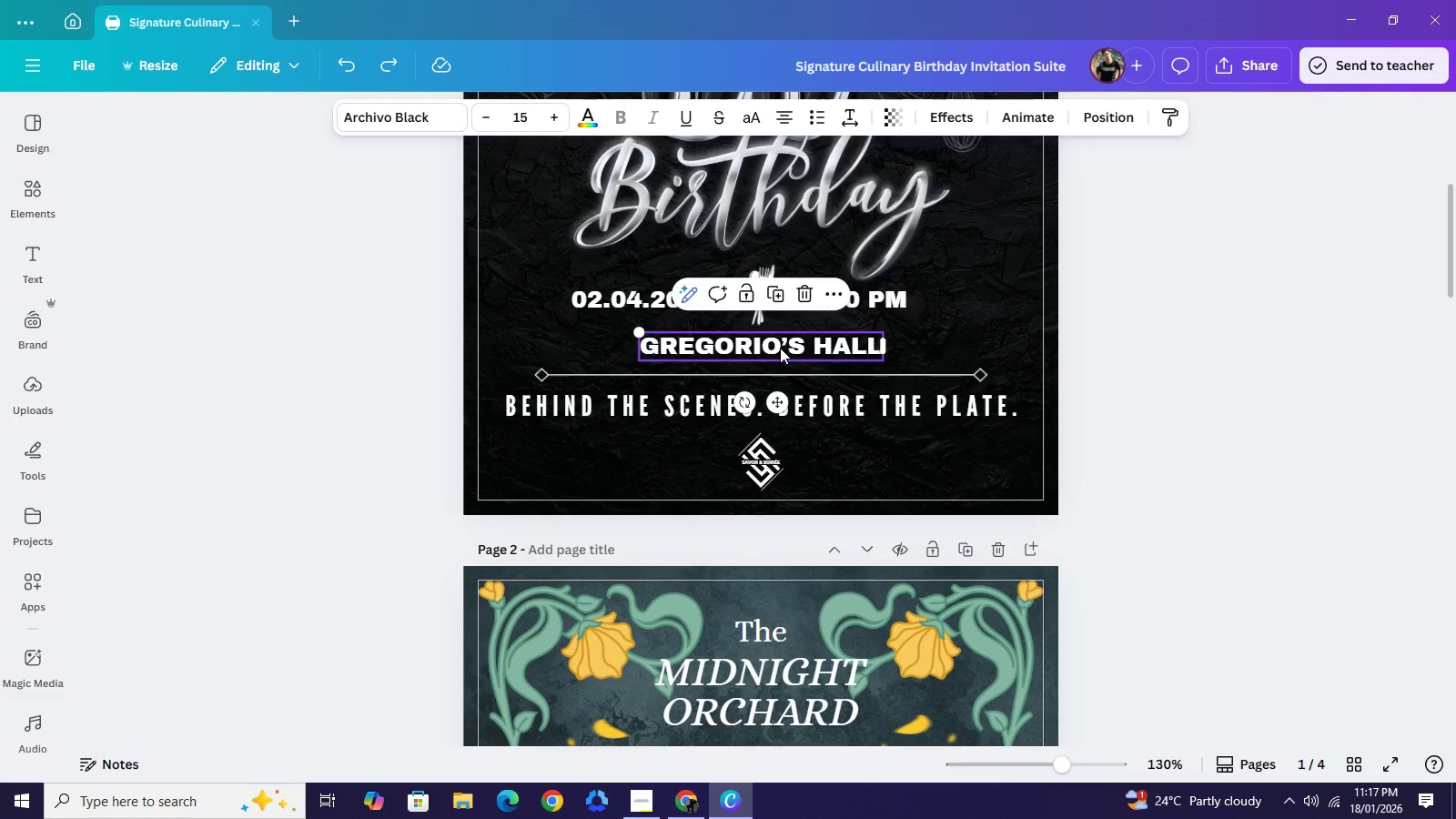 
wait(11.45)
 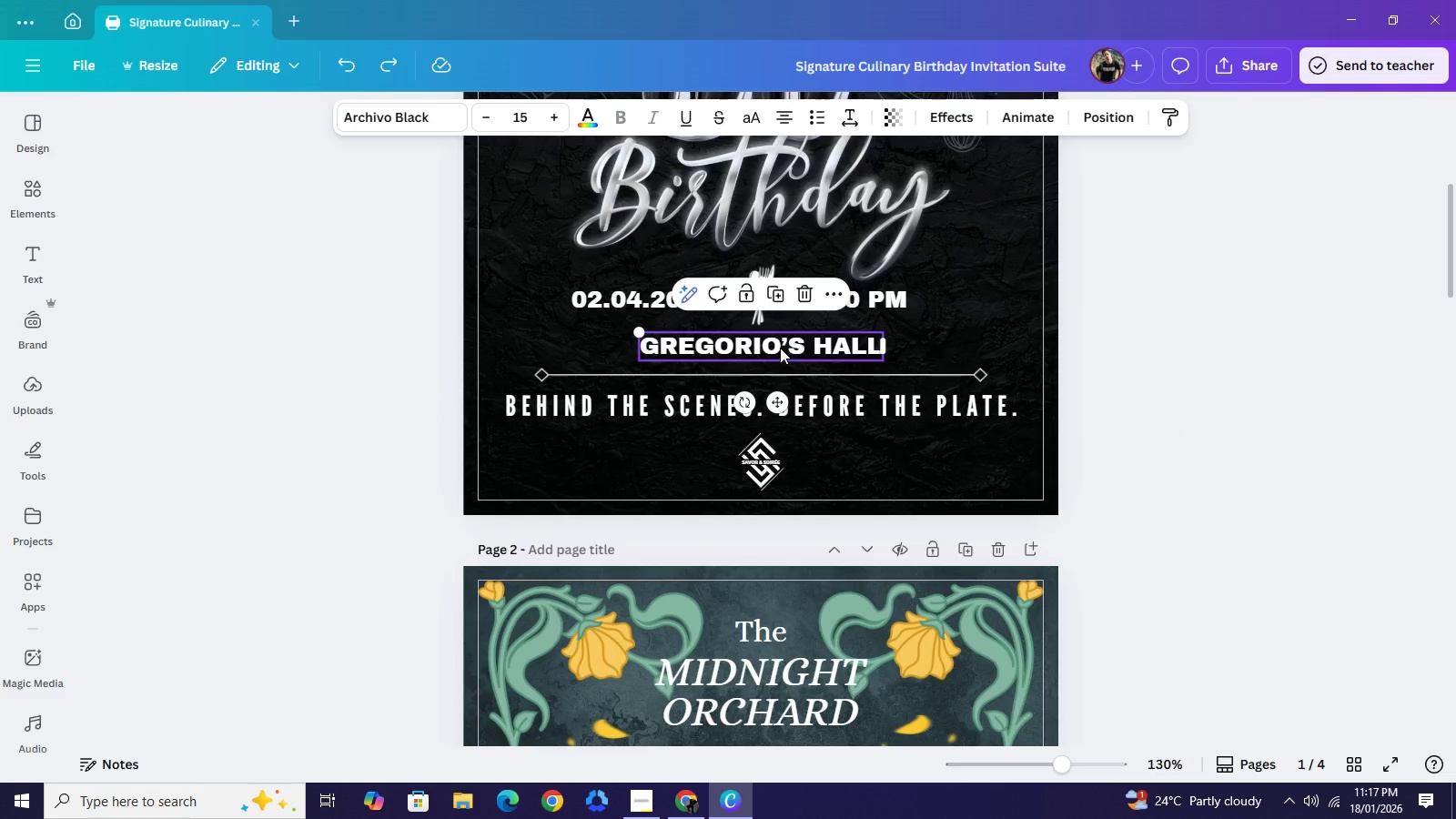 
scroll: coordinate [1141, 310], scroll_direction: up, amount: 6.0
 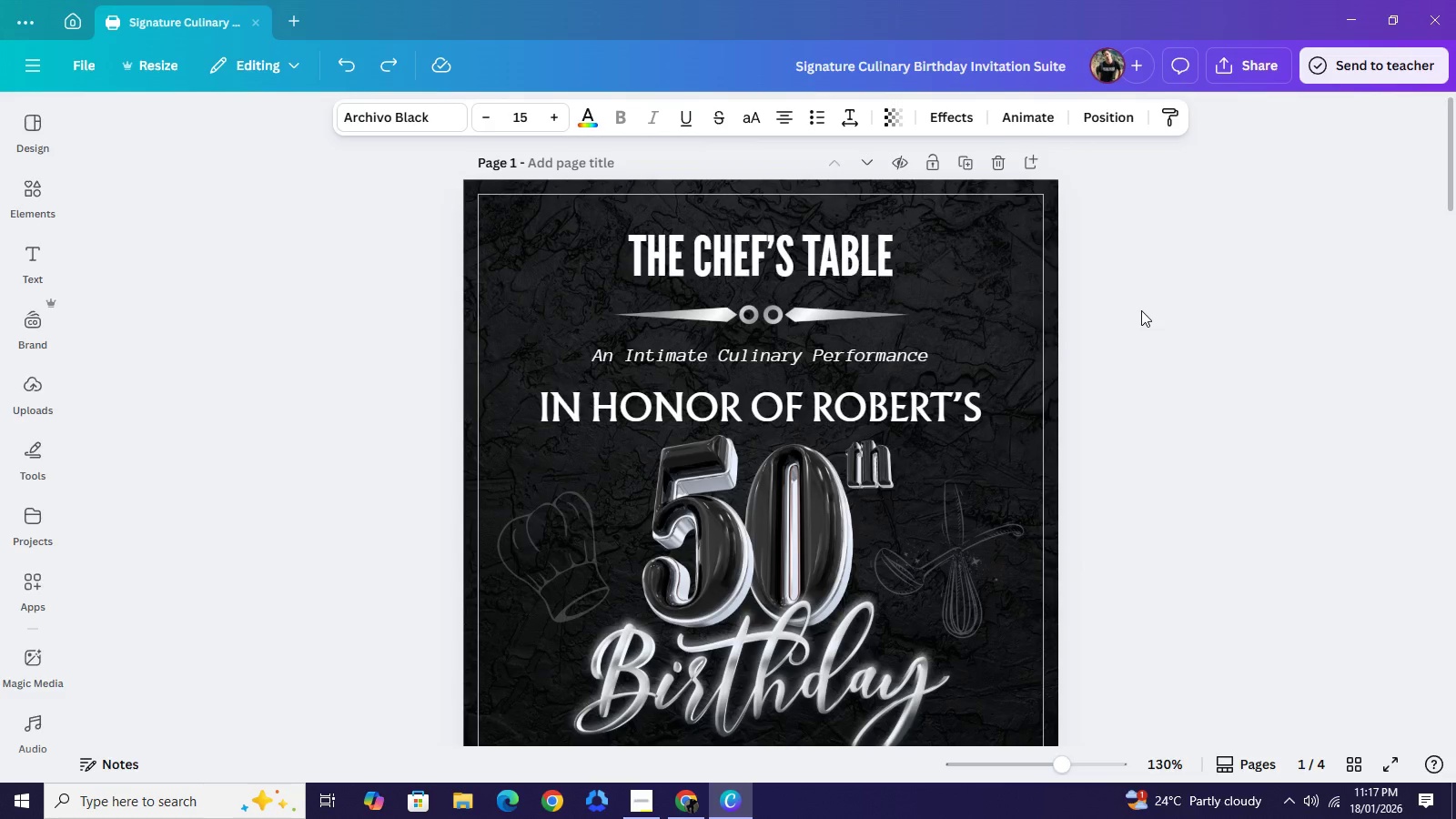 
scroll: coordinate [1139, 317], scroll_direction: down, amount: 22.0
 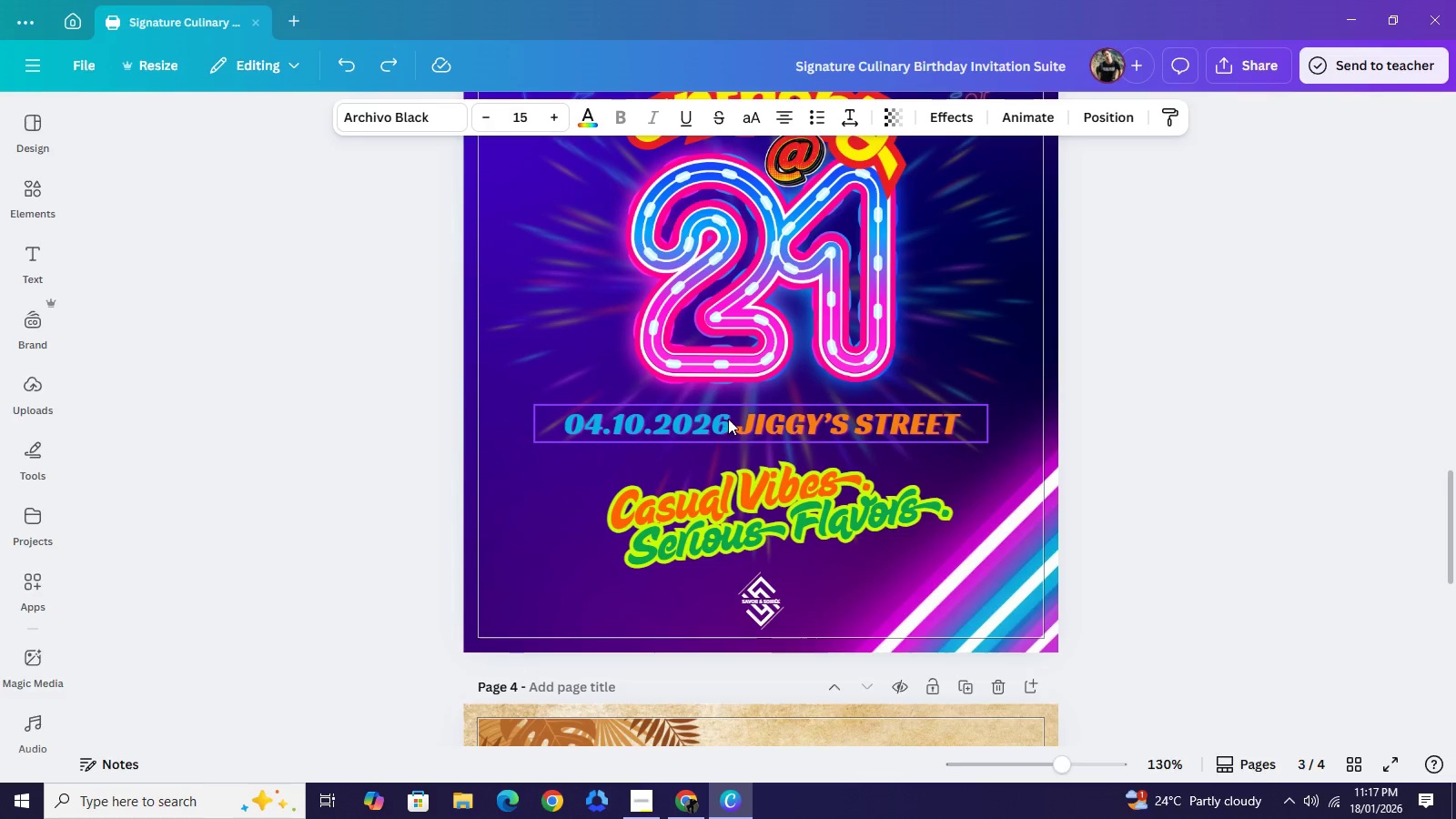 
left_click([733, 419])
 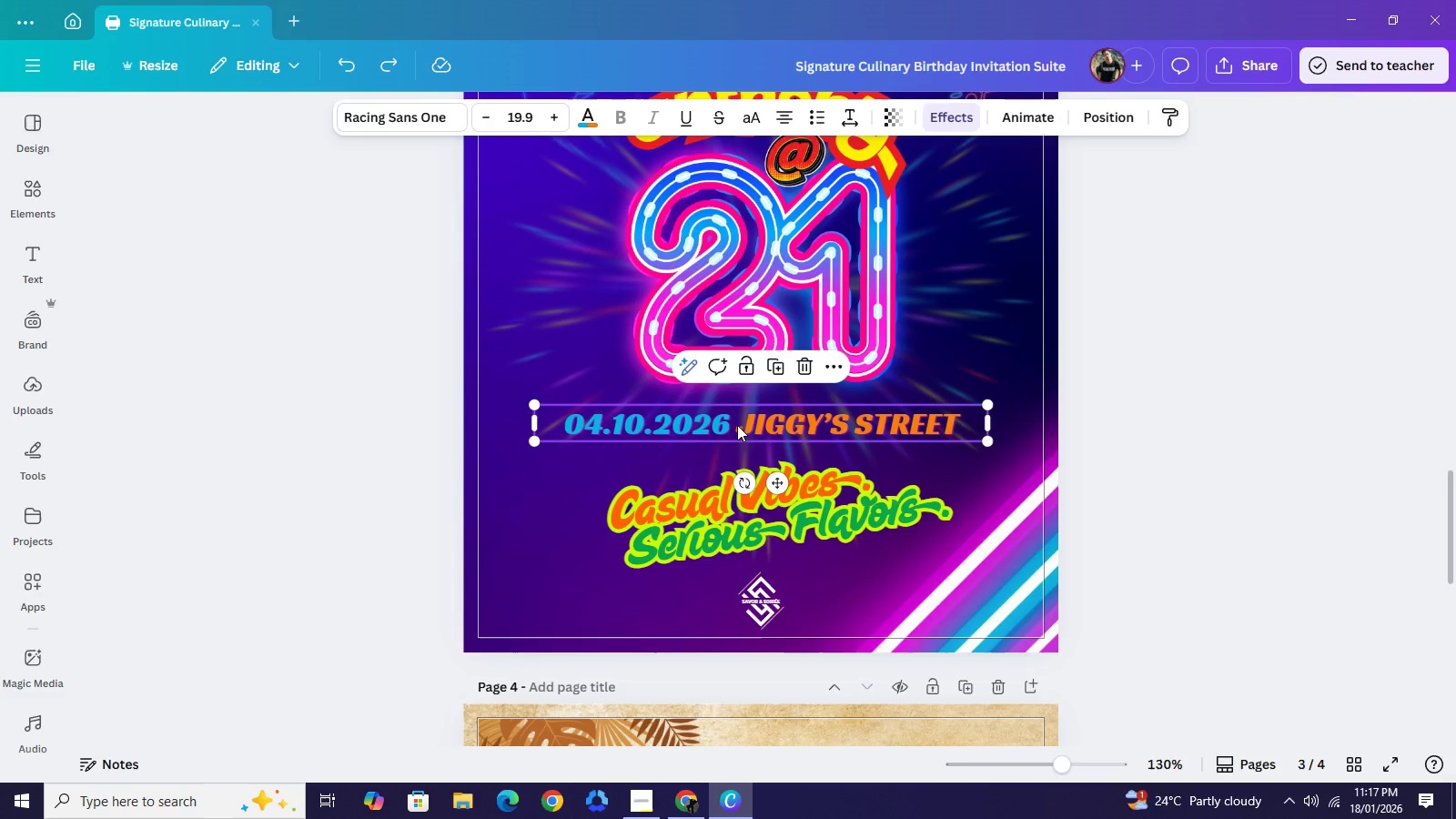 
left_click([737, 425])
 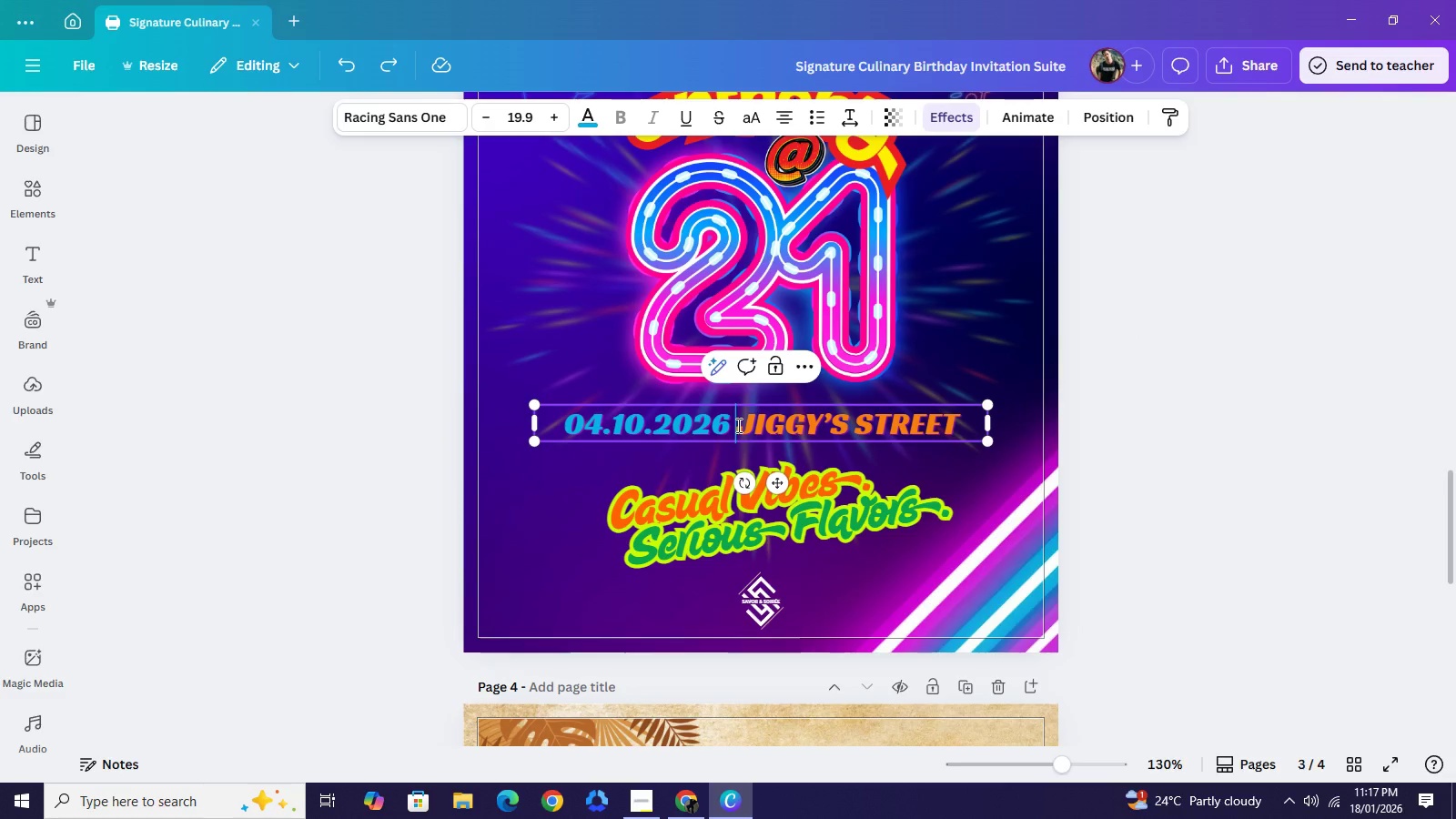 
key(Space)
 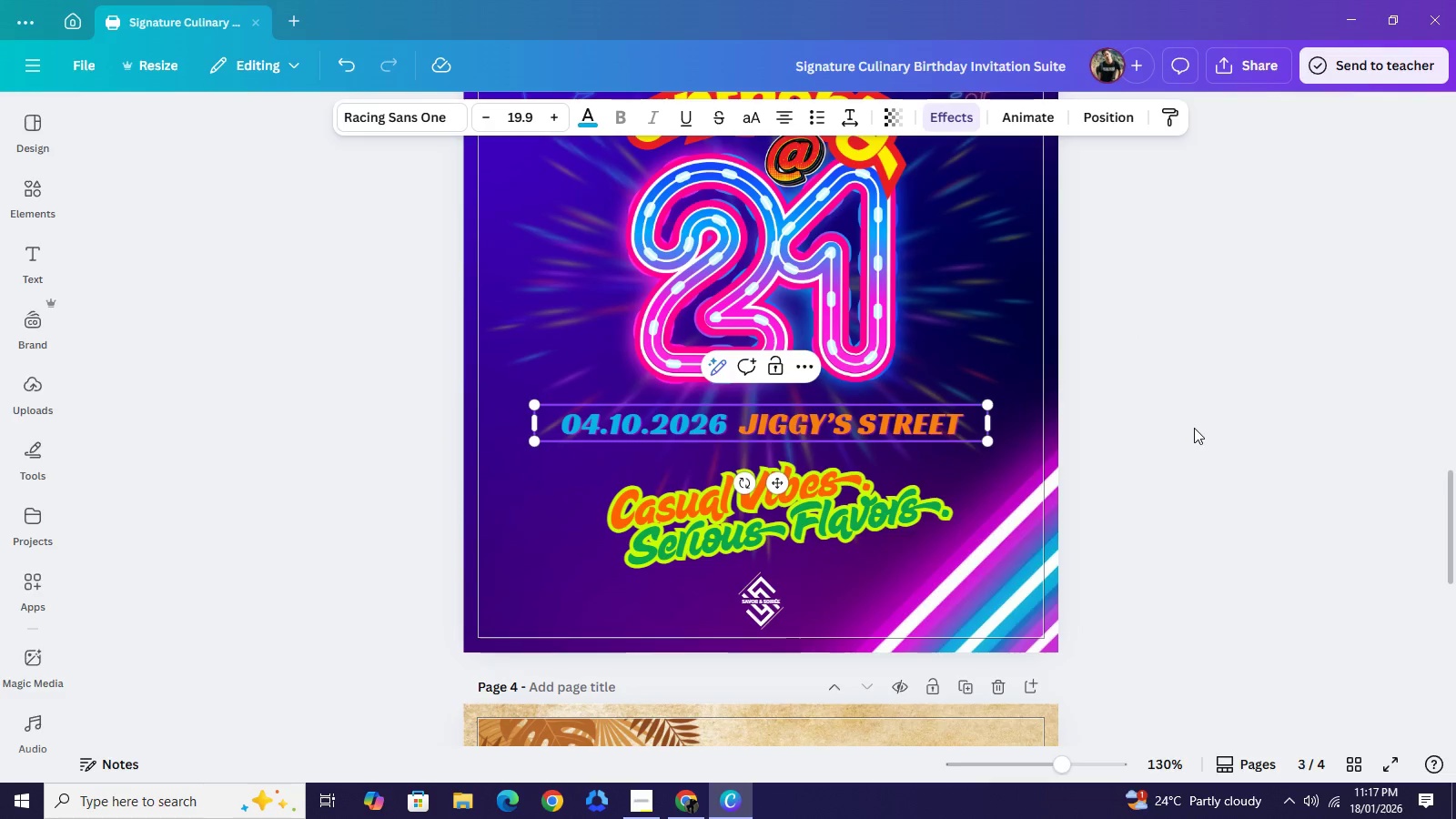 
left_click([1194, 428])
 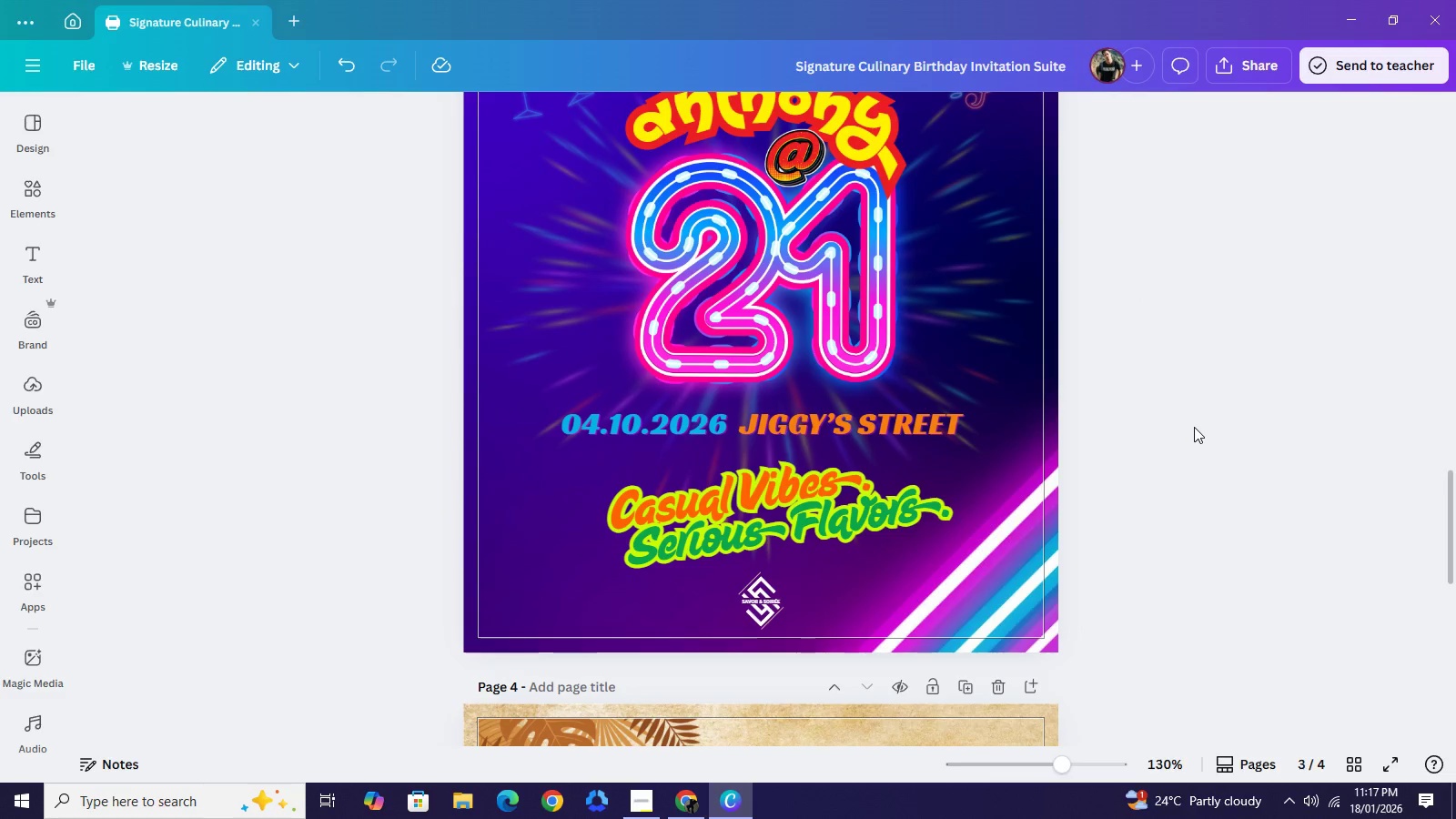 
left_click([1194, 427])
 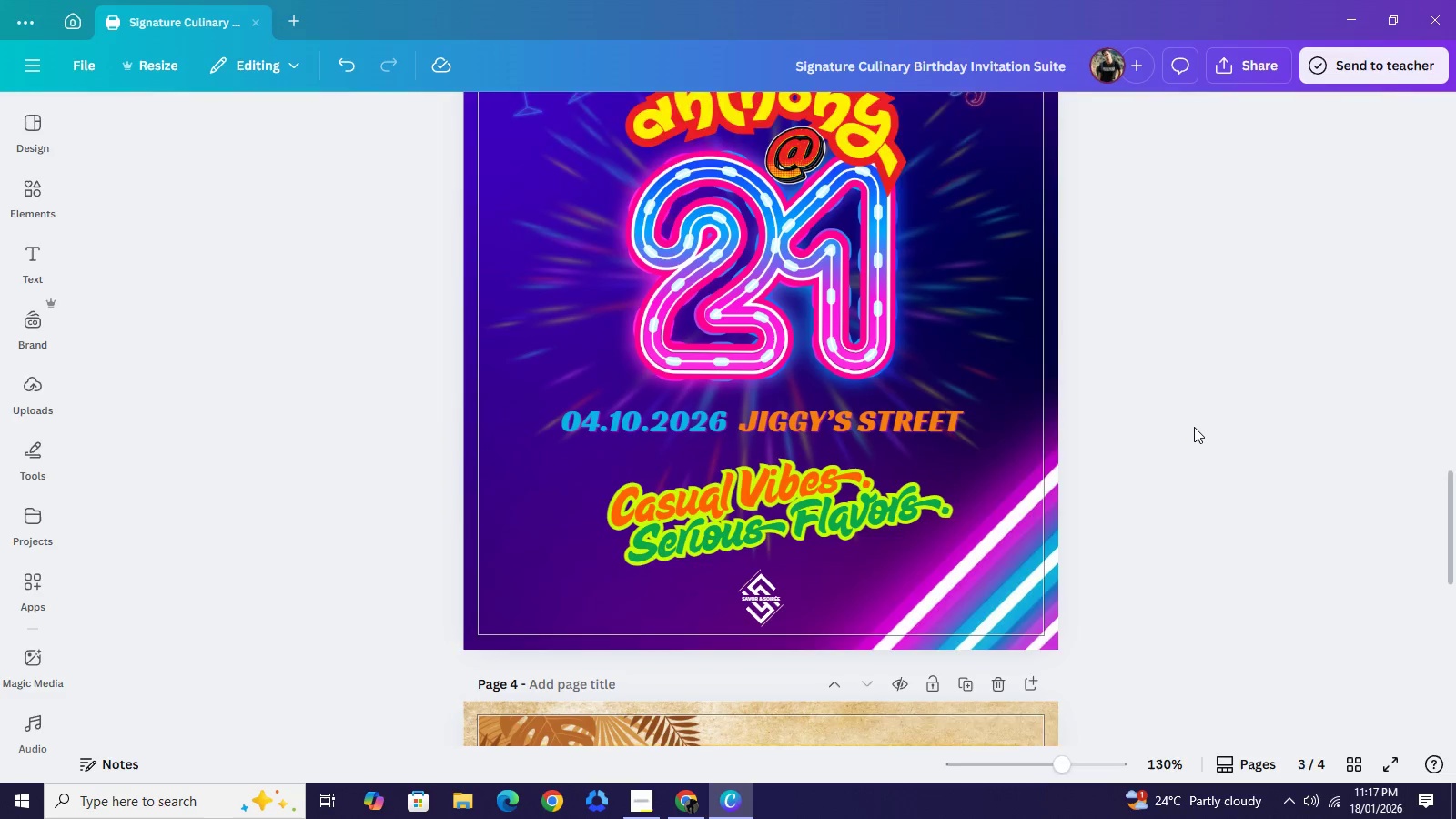 
scroll: coordinate [1194, 427], scroll_direction: down, amount: 5.0
 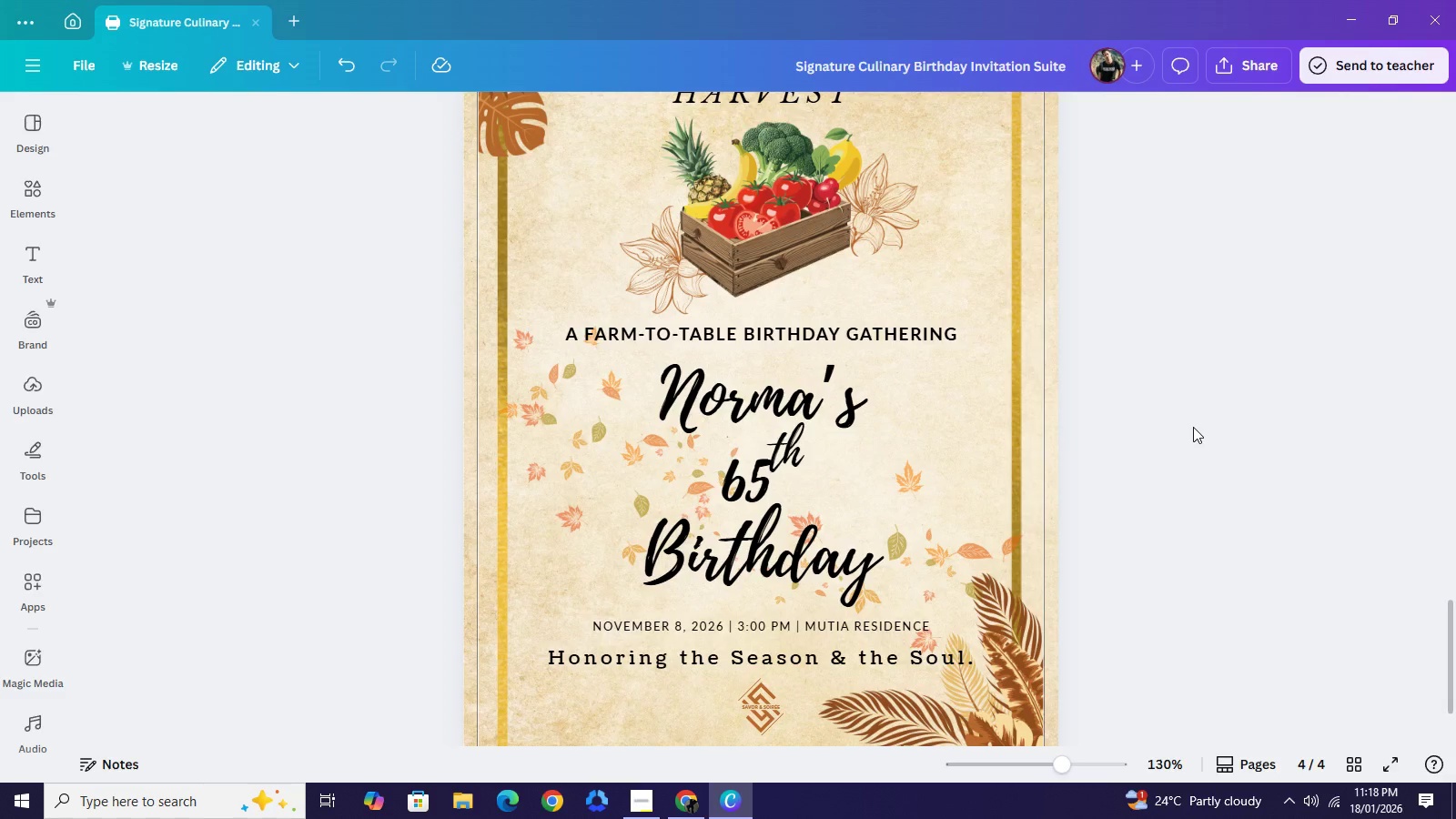 
wait(9.21)
 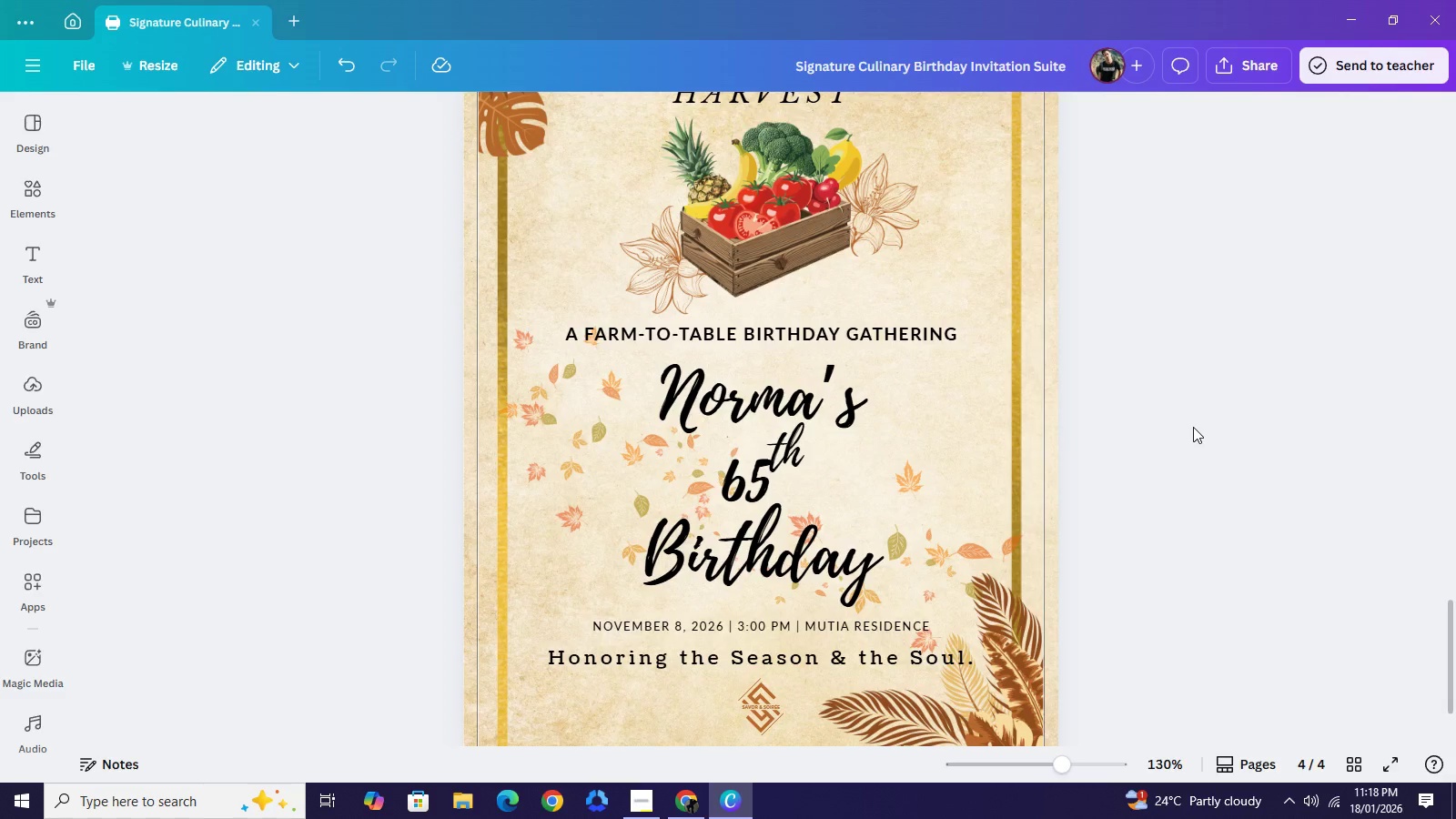 
left_click([578, 448])
 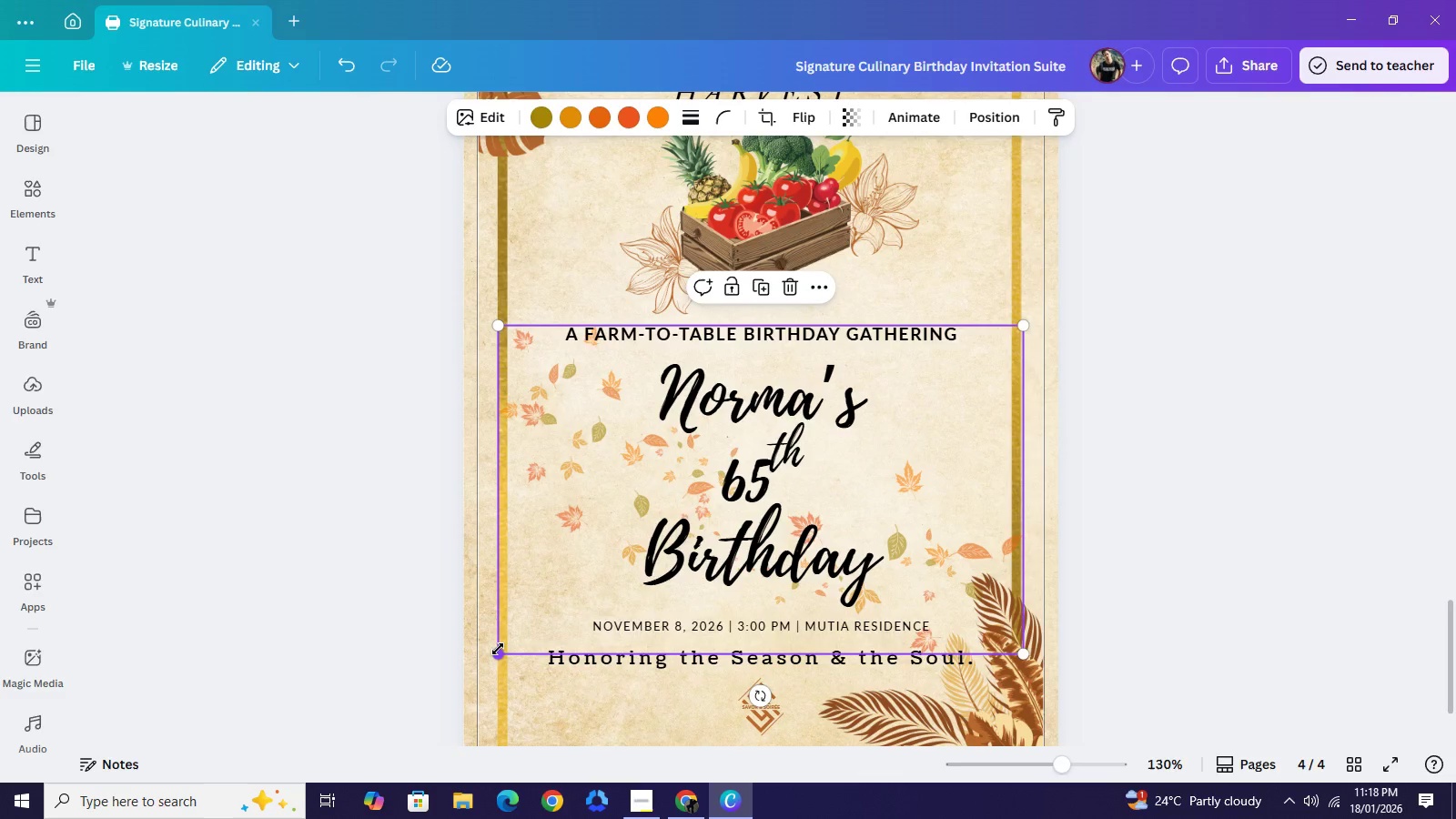 
left_click_drag(start_coordinate=[497, 650], to_coordinate=[500, 638])
 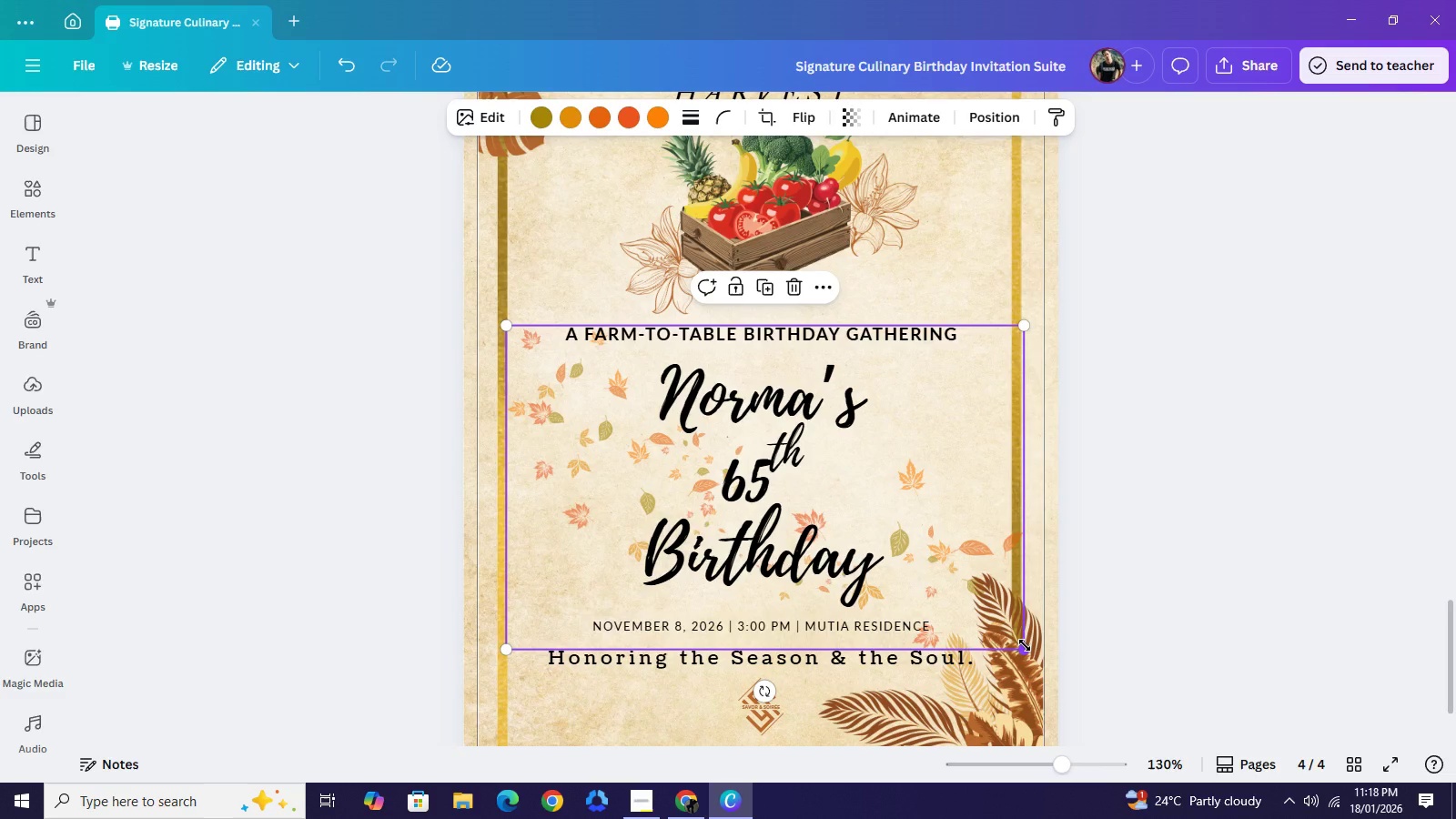 
left_click_drag(start_coordinate=[1025, 645], to_coordinate=[1017, 632])
 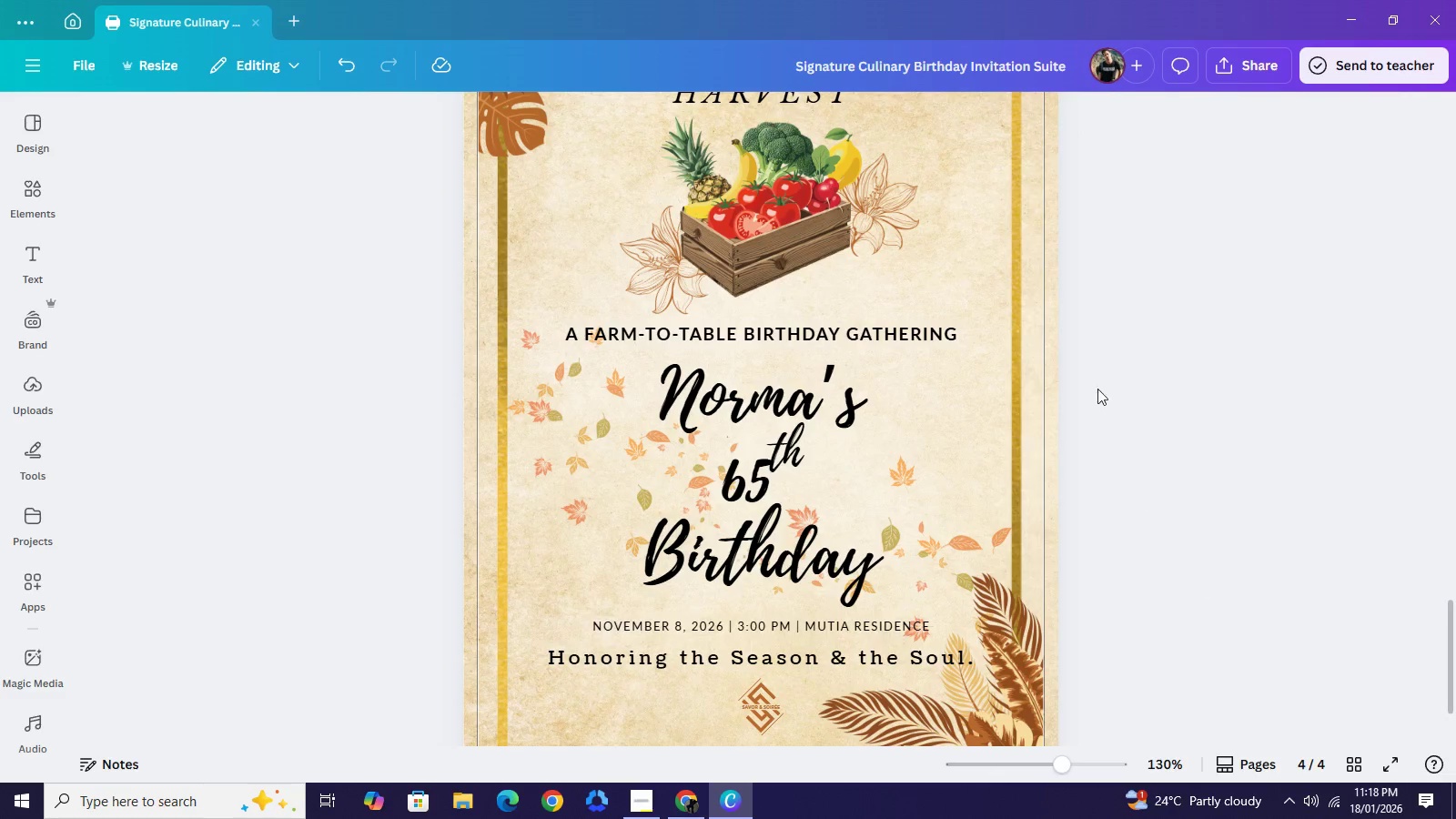 
left_click([1114, 339])
 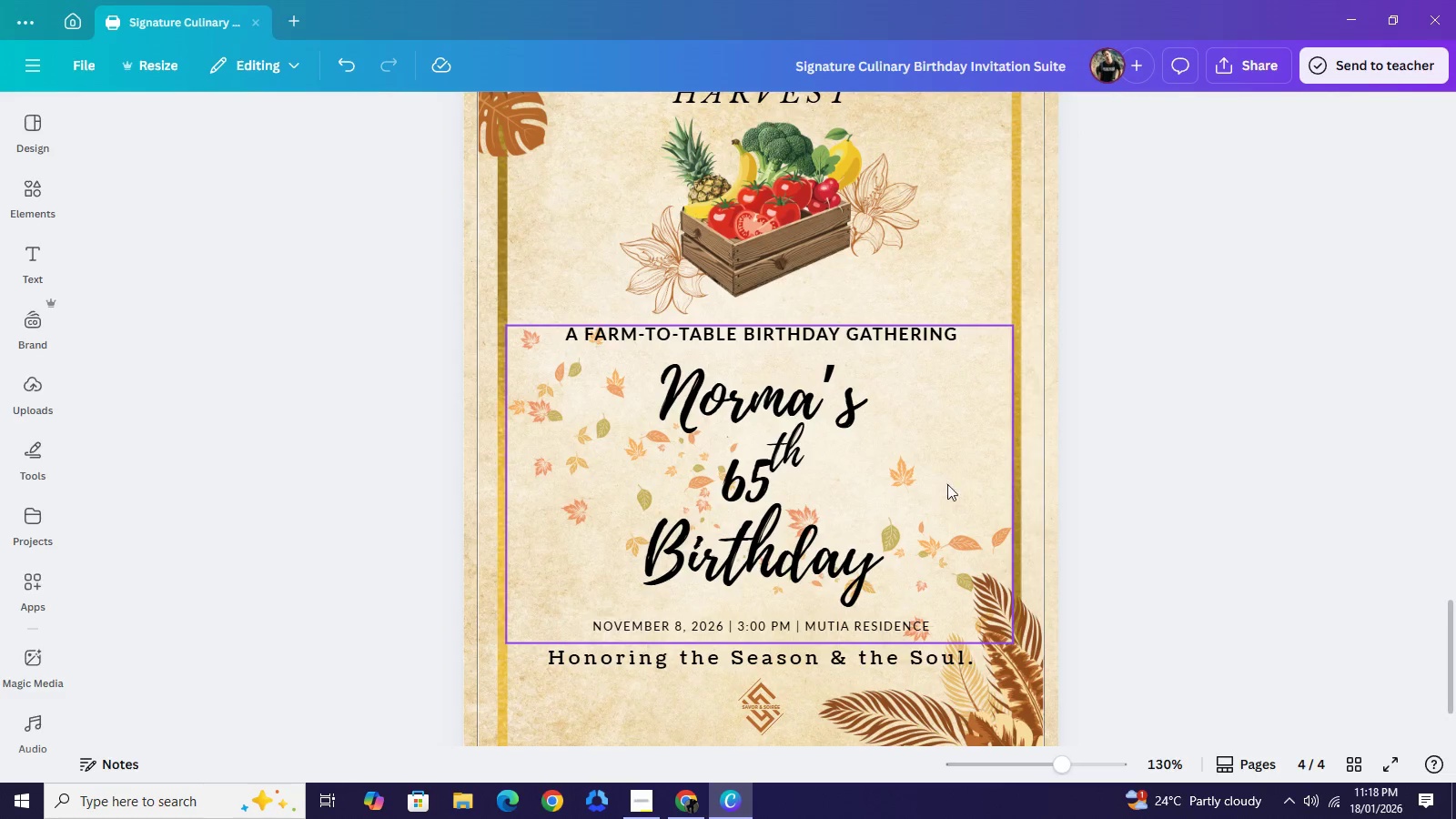 
left_click([950, 491])
 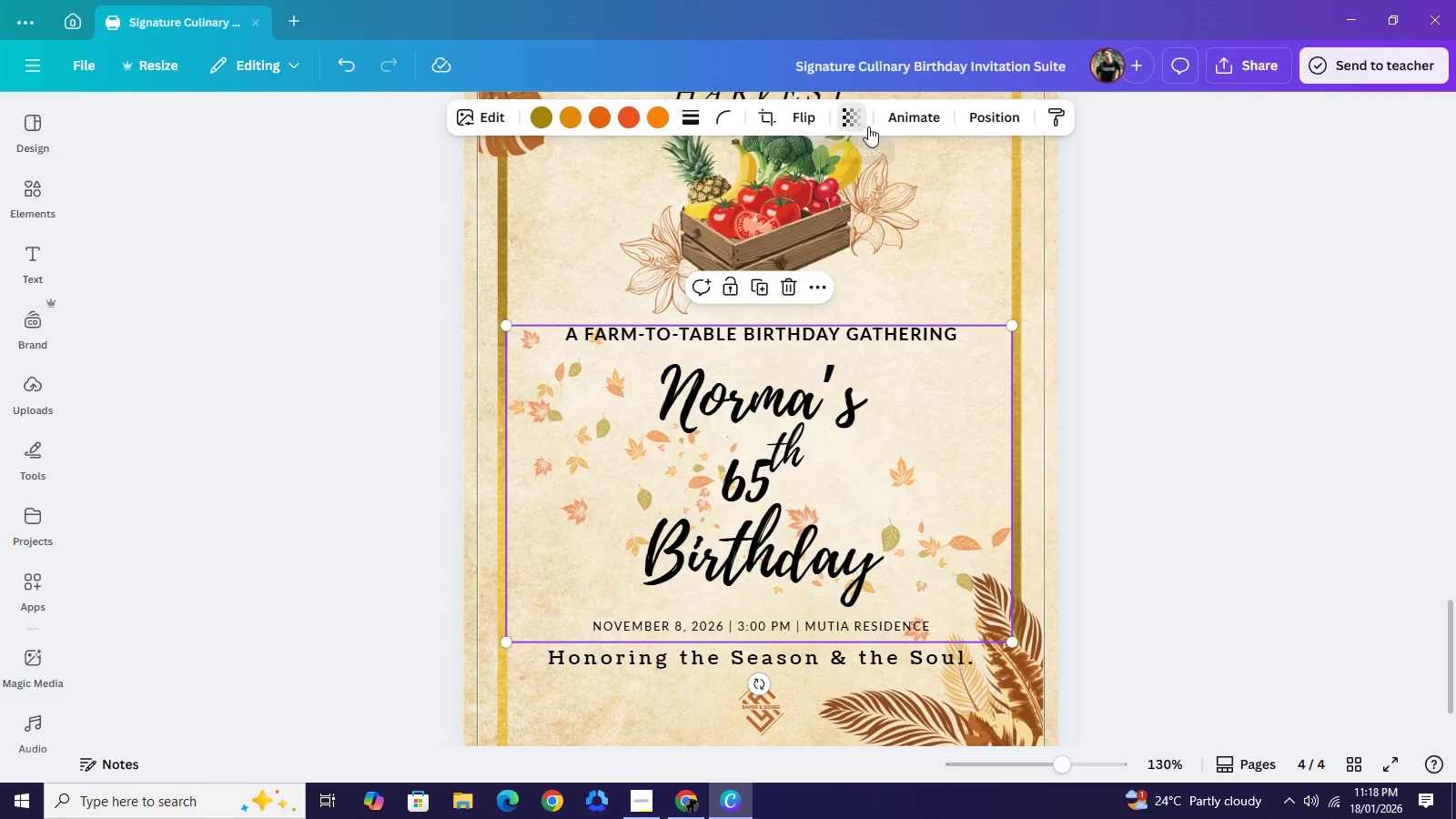 
left_click([864, 116])
 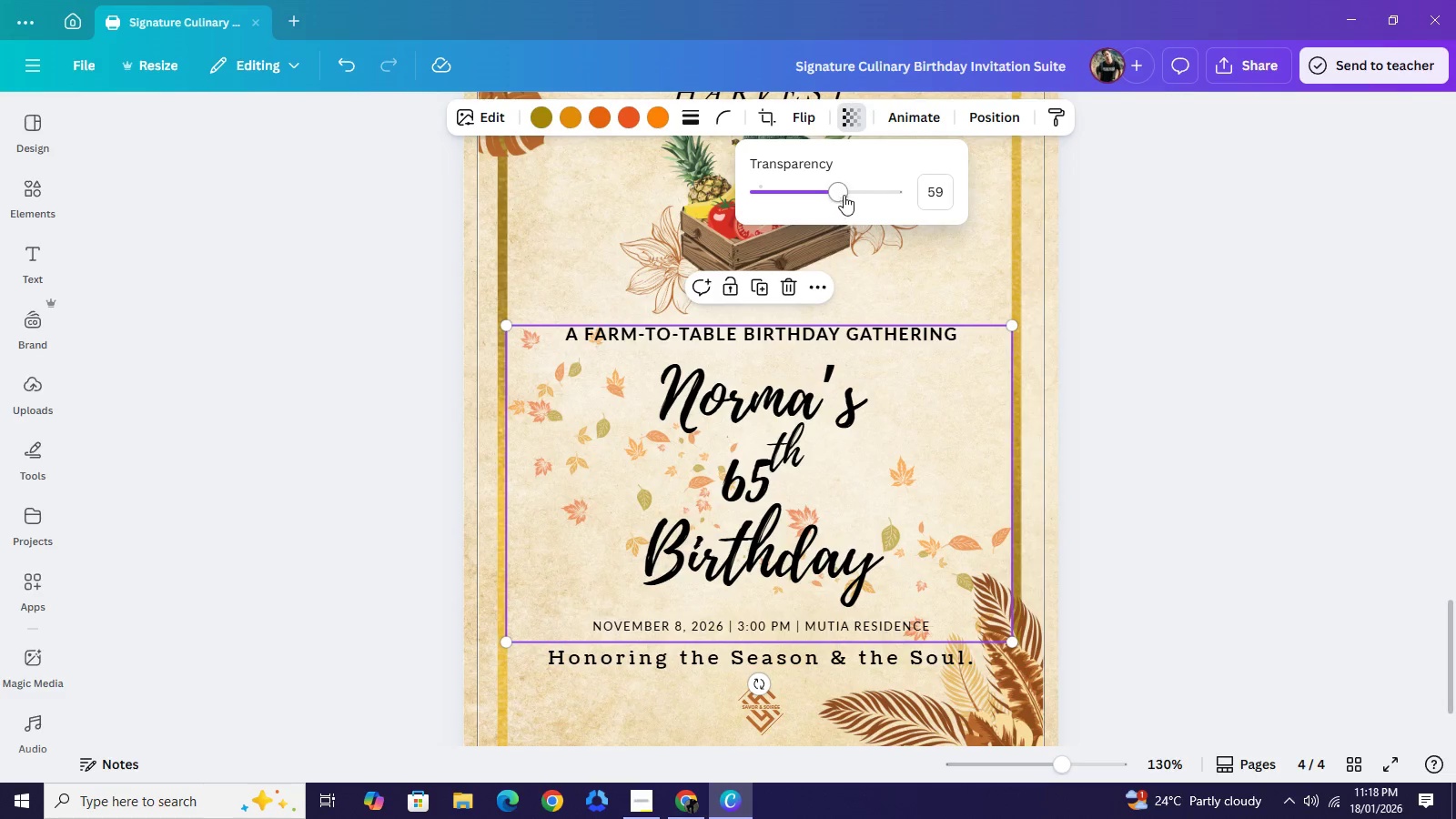 
left_click_drag(start_coordinate=[840, 197], to_coordinate=[819, 216])
 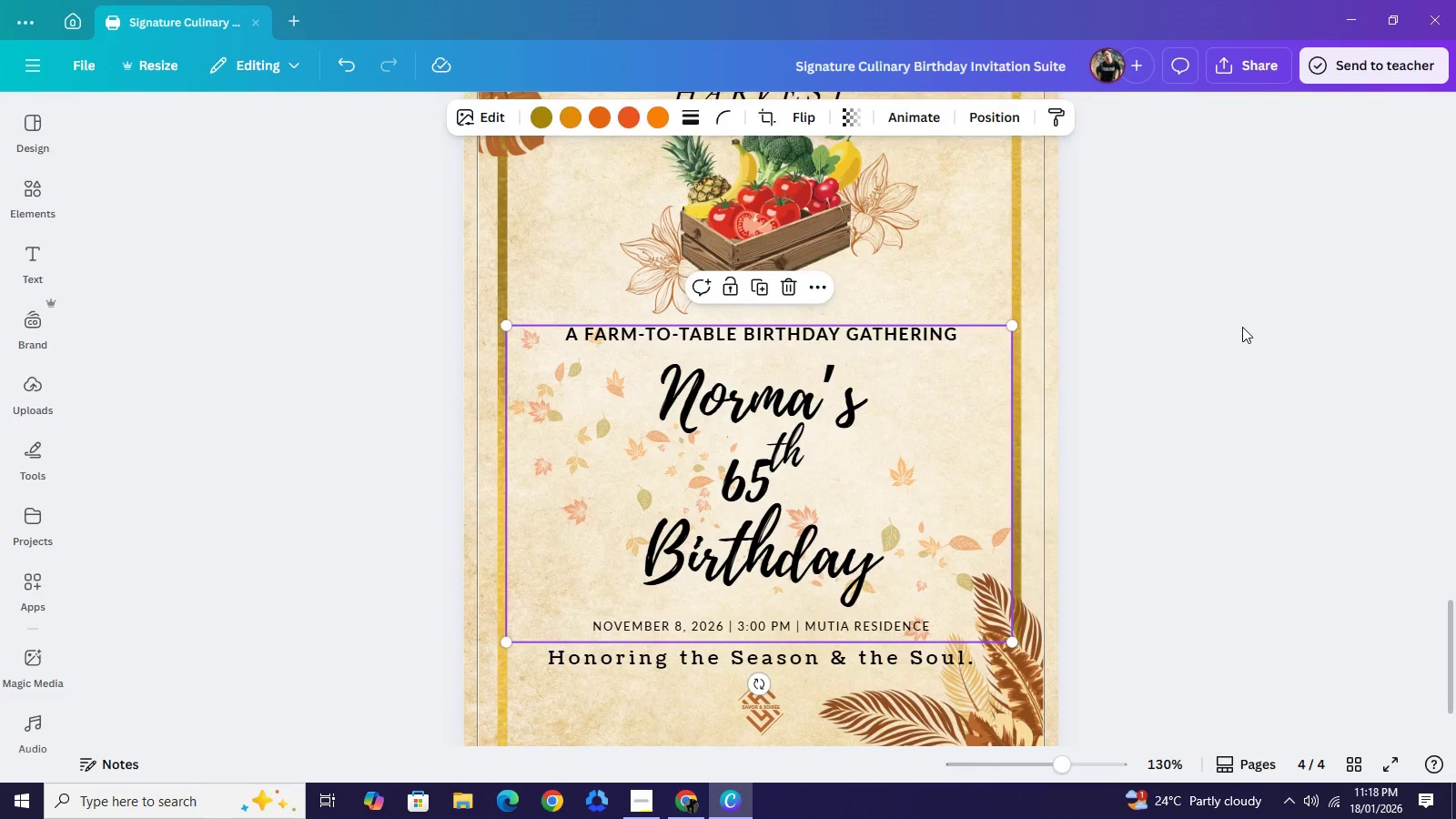 
double_click([1242, 327])
 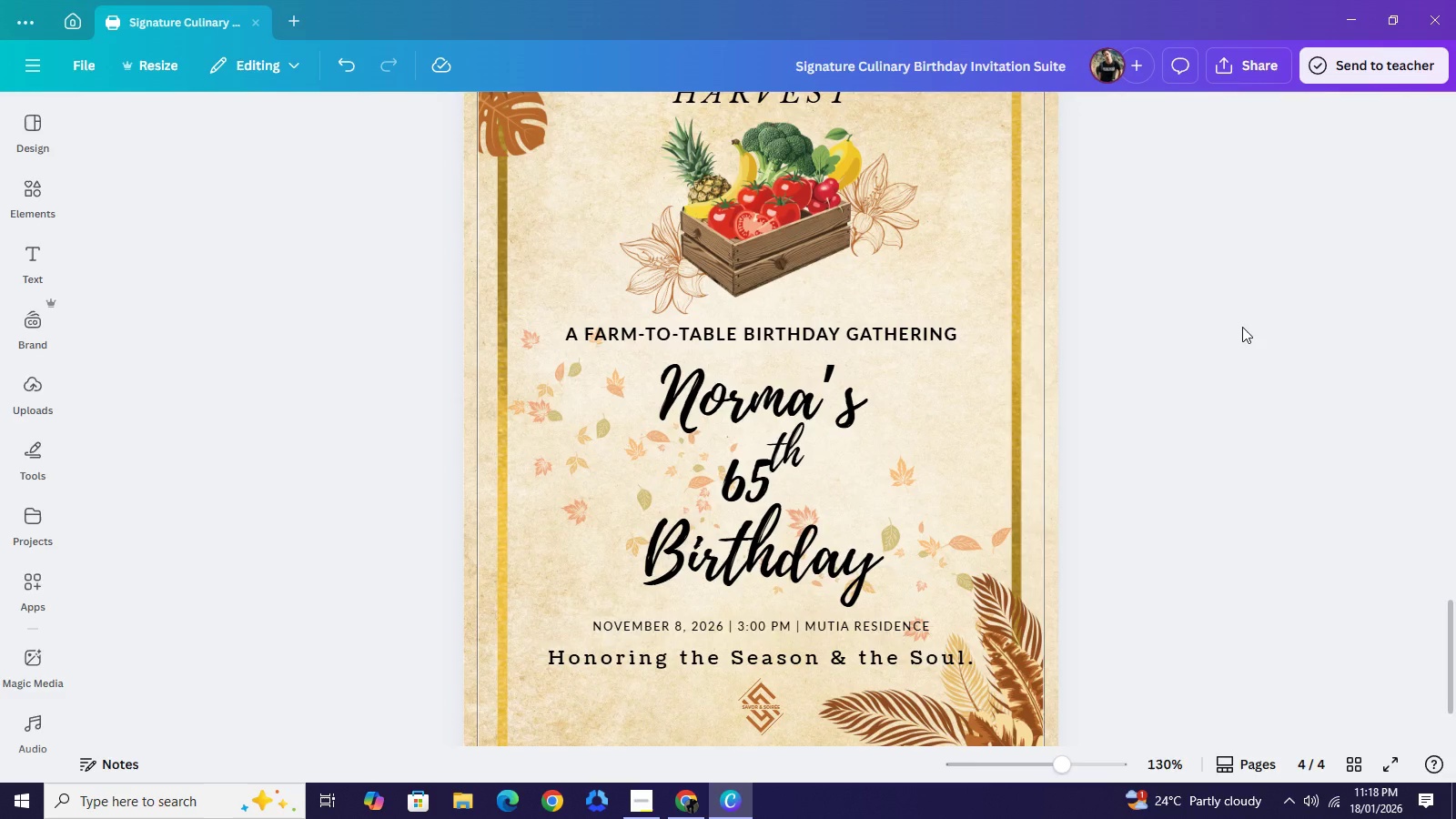 
left_click([1242, 327])
 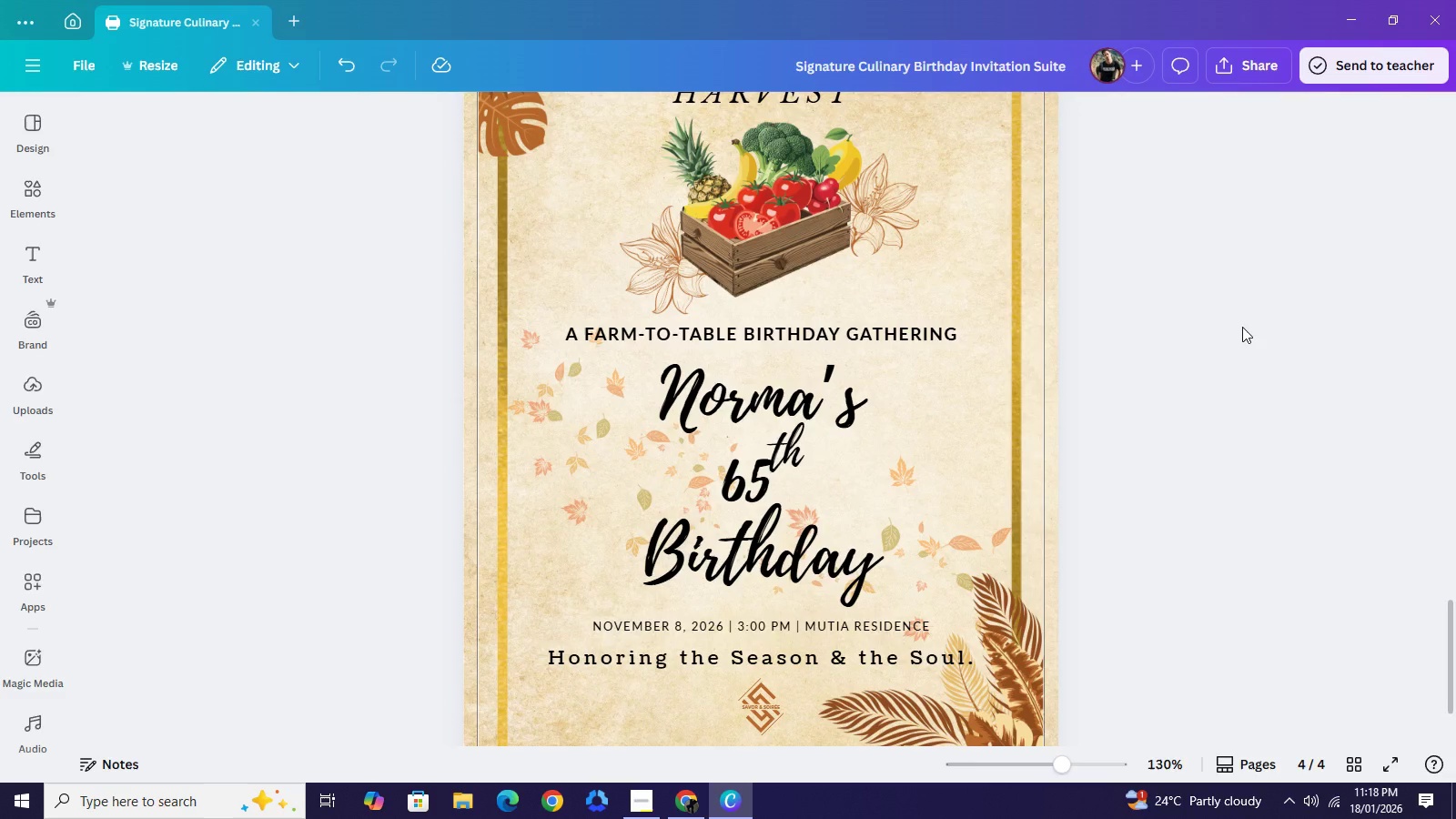 
left_click([1242, 327])
 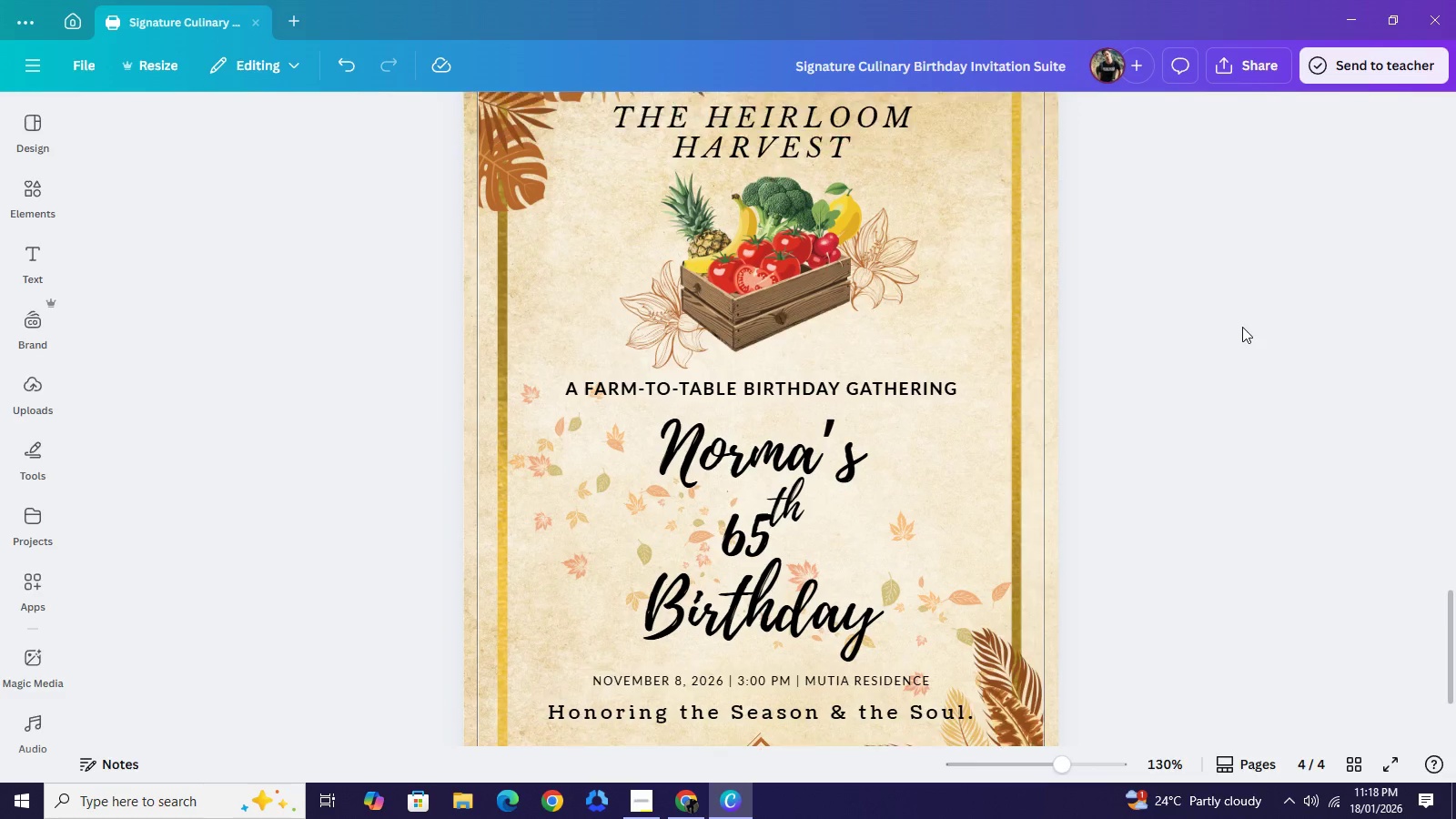 
scroll: coordinate [1242, 327], scroll_direction: up, amount: 1.0
 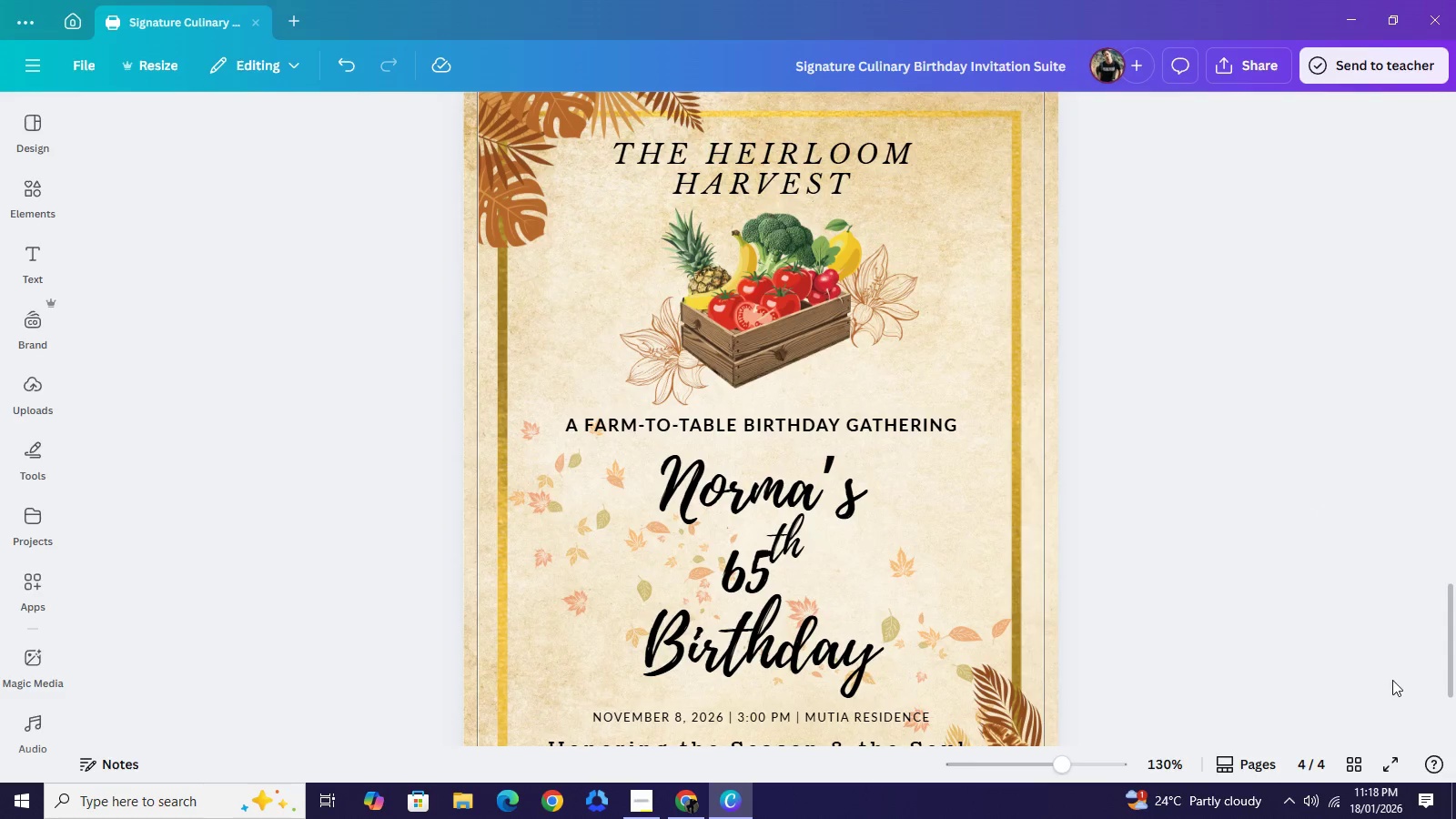 
left_click([1400, 754])
 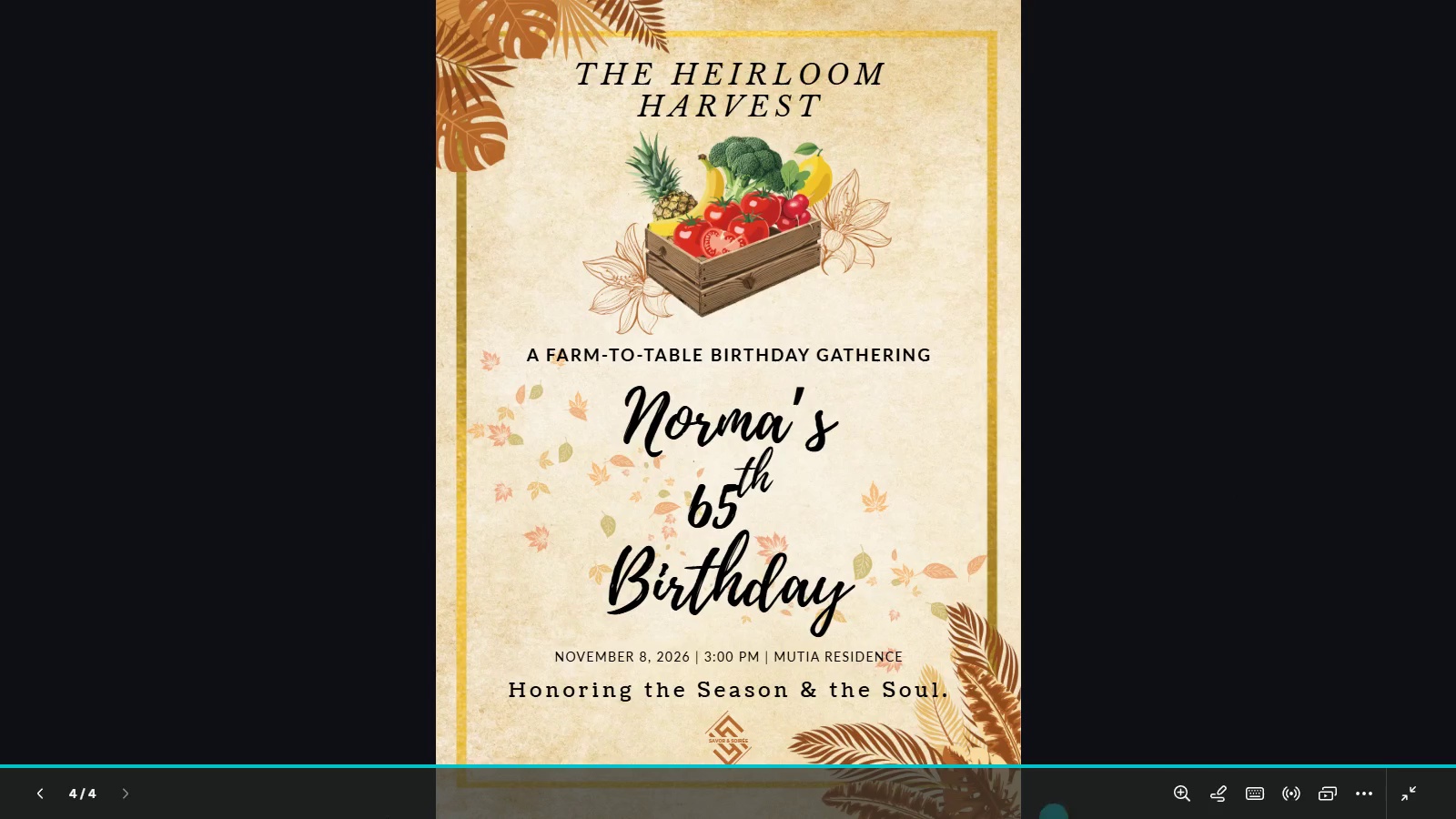 
wait(7.73)
 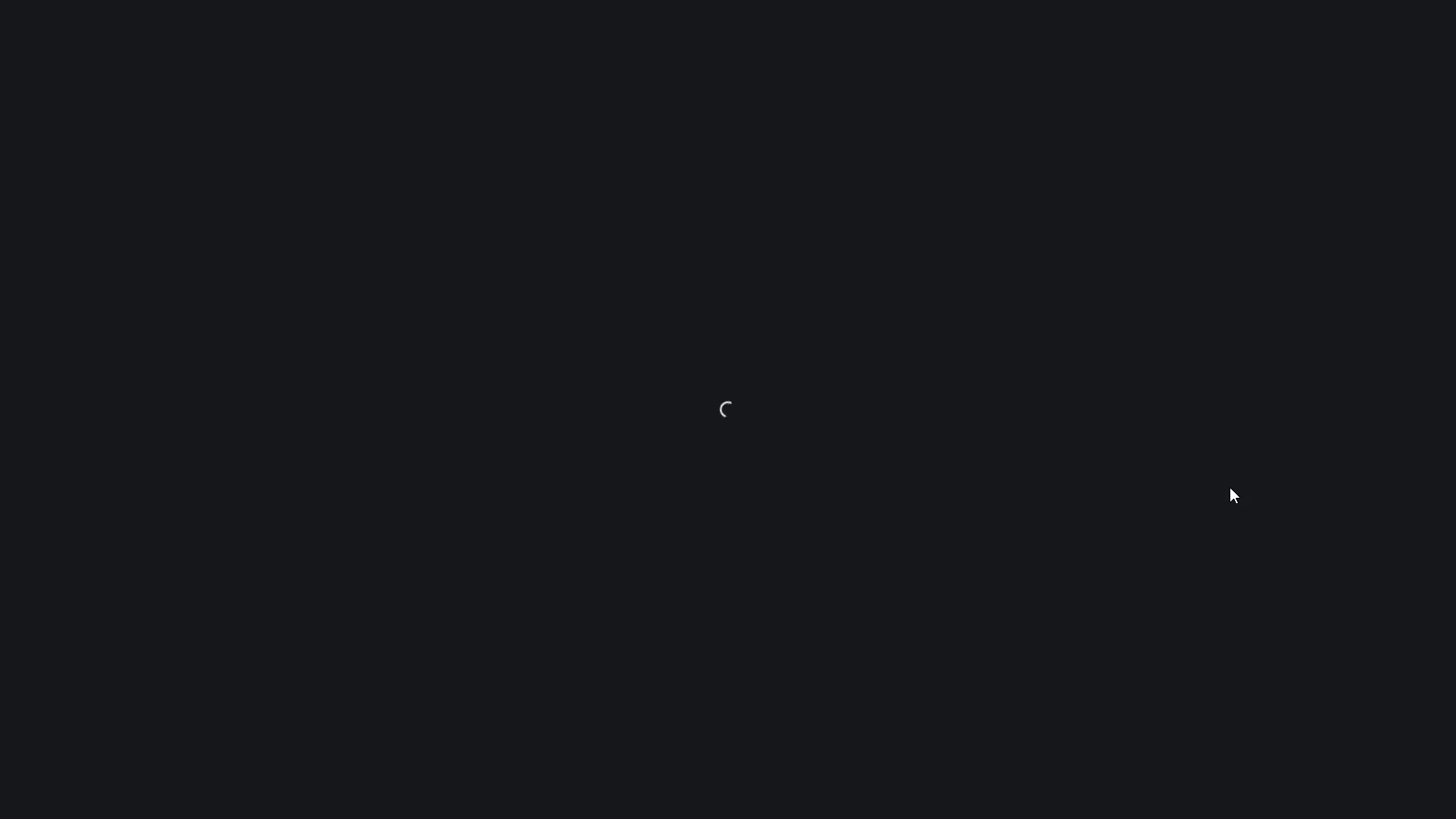 
left_click([15, 763])
 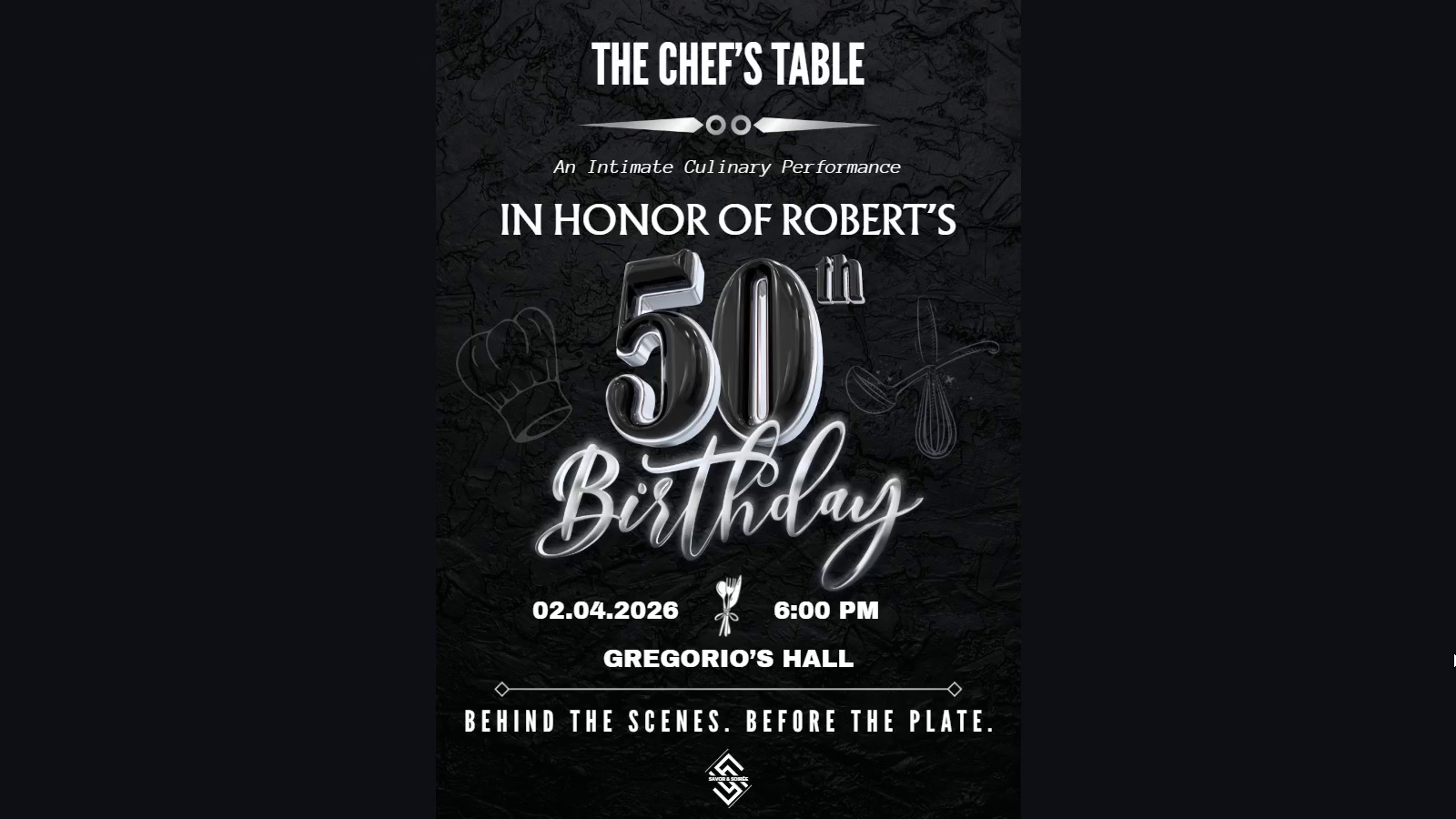 
wait(16.2)
 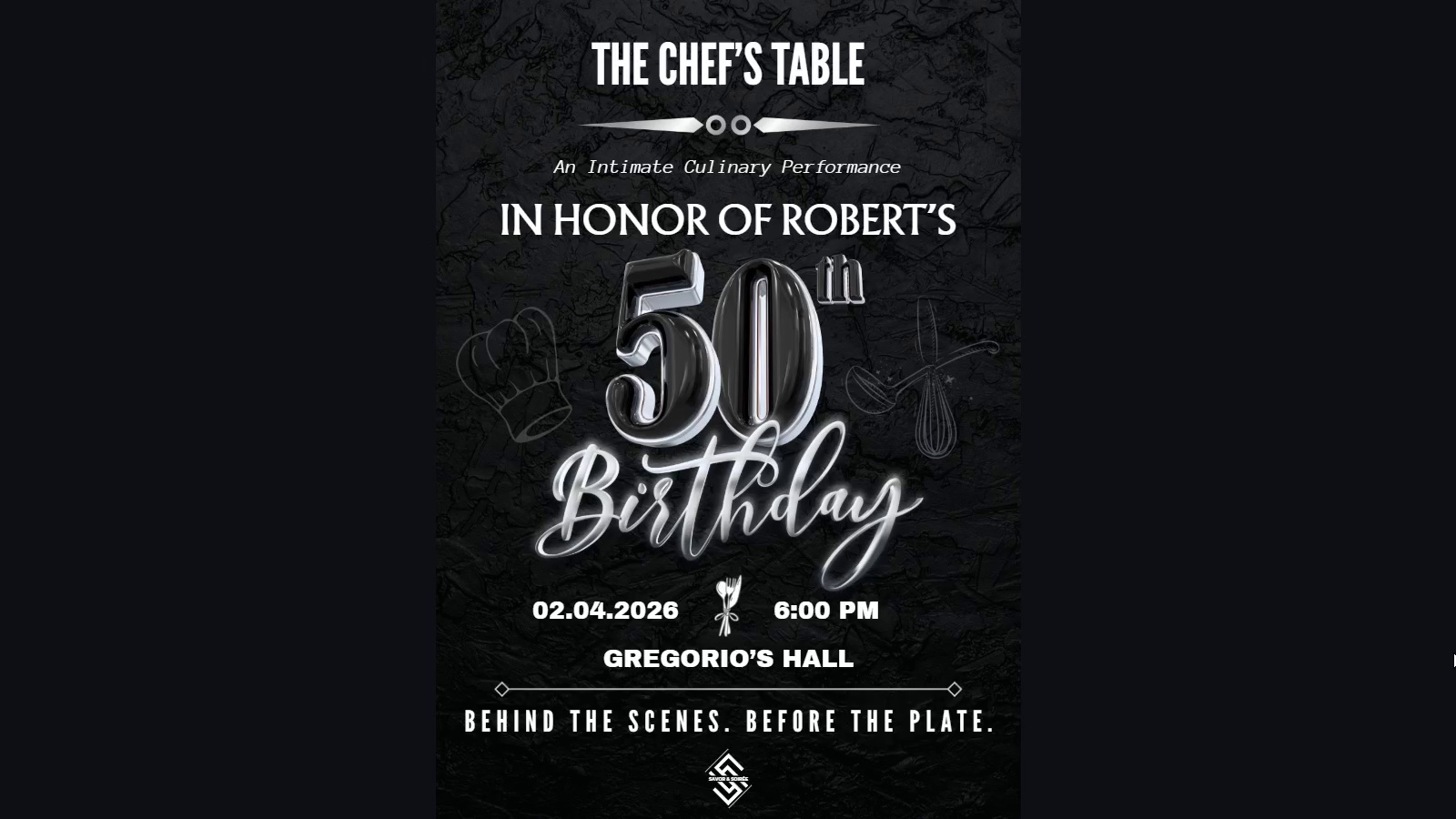 
key(ArrowRight)
 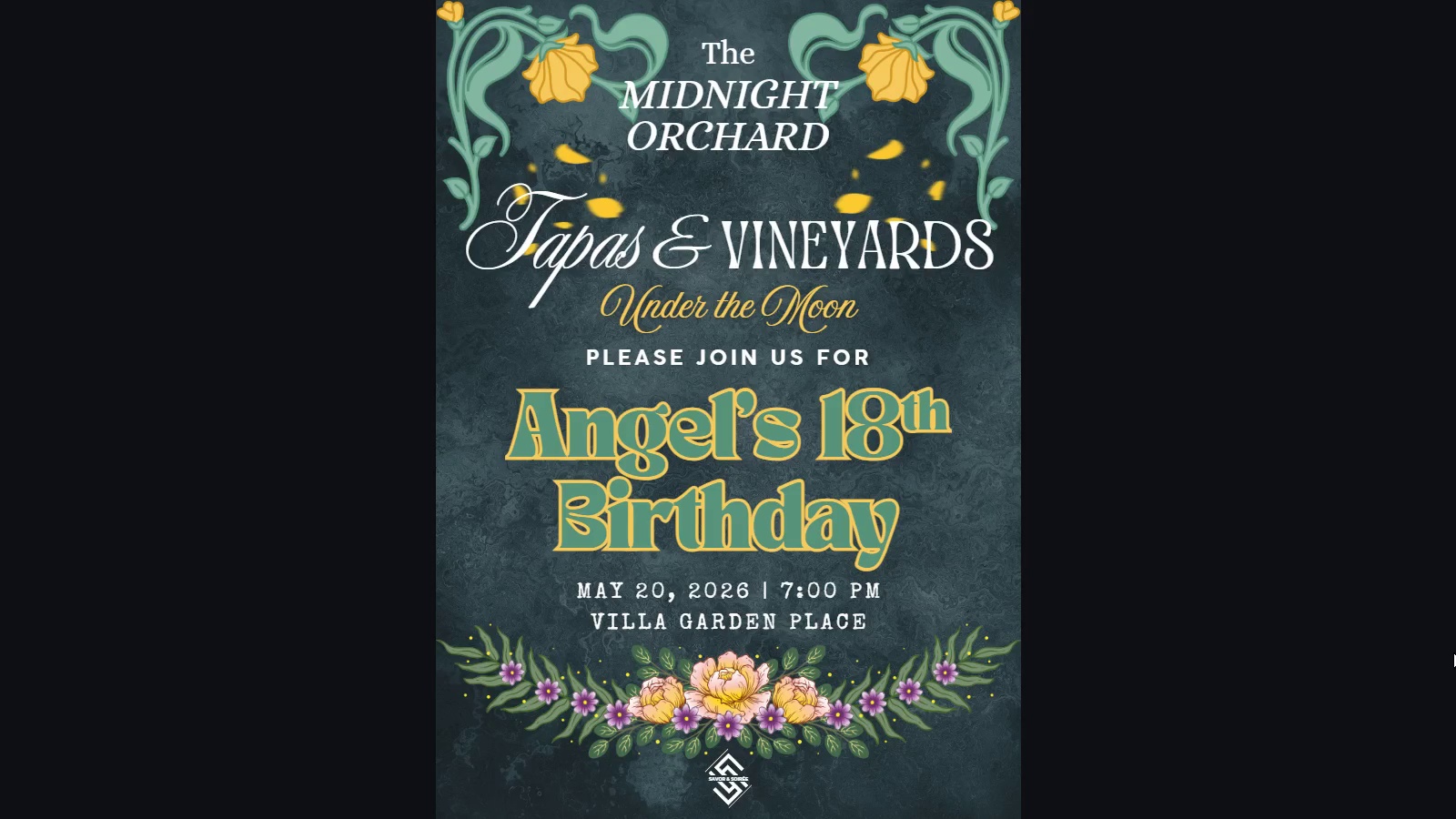 
wait(5.78)
 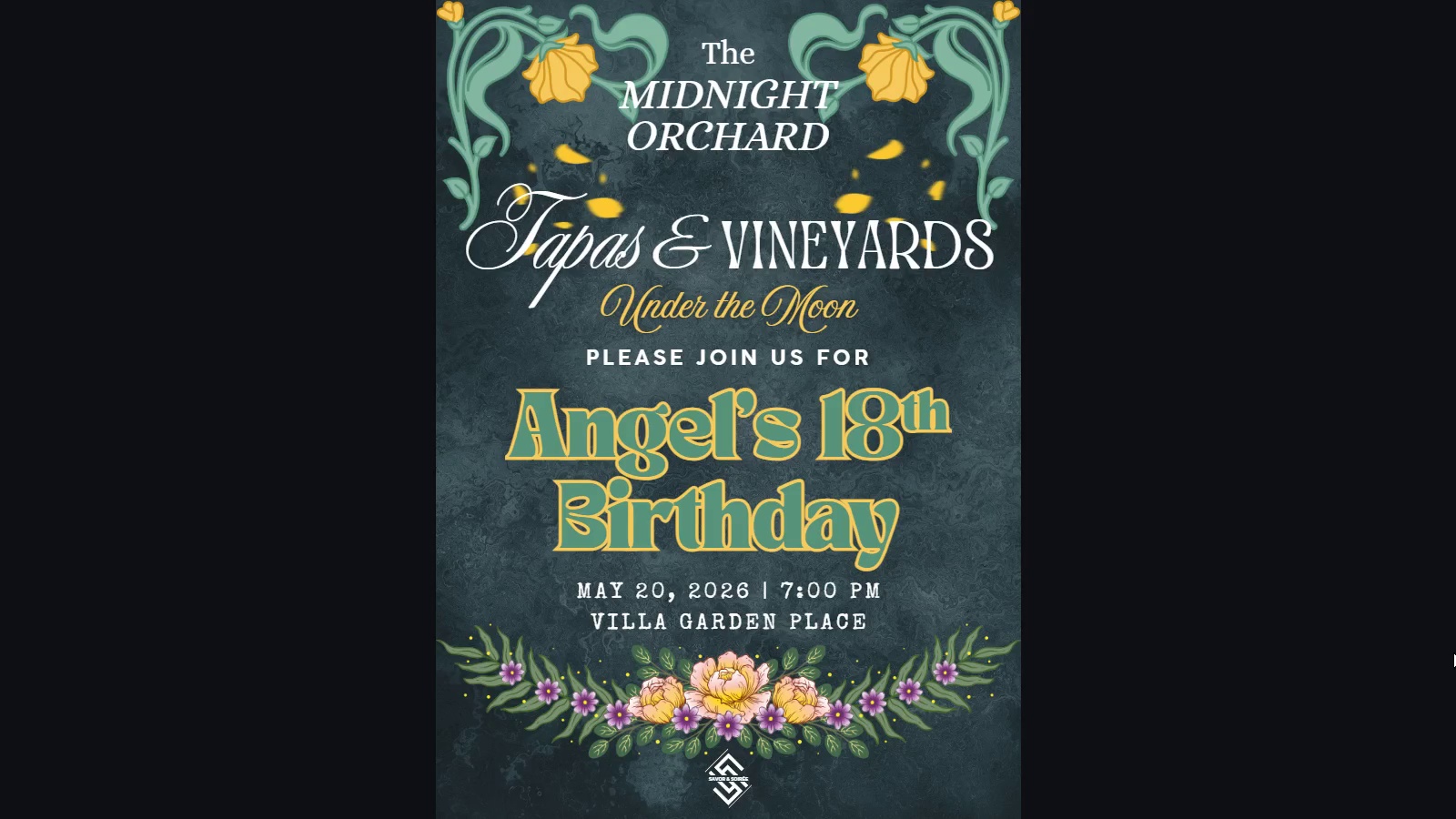 
hold_key(key=ArrowRight, duration=0.42)
 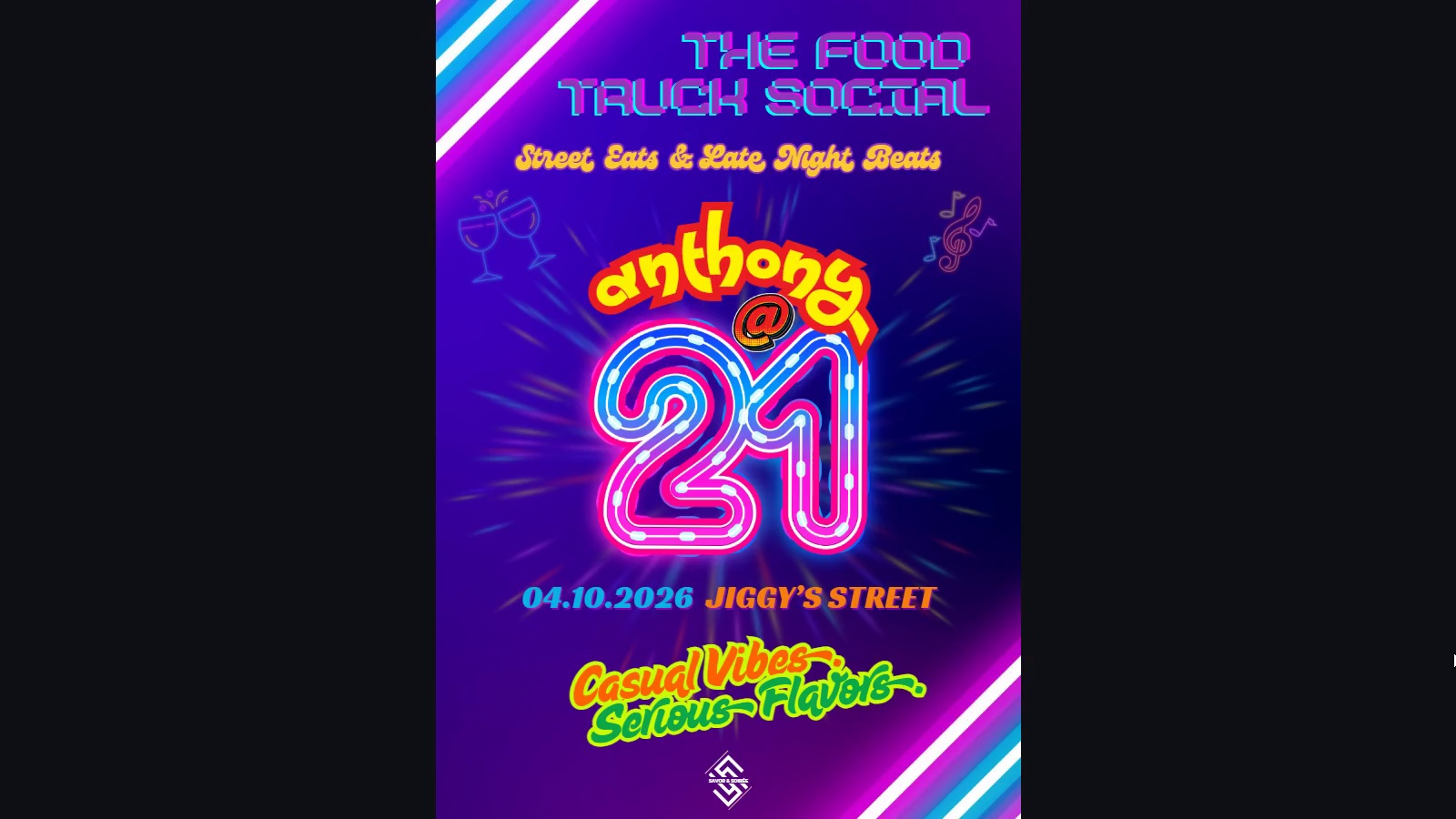 
wait(7.42)
 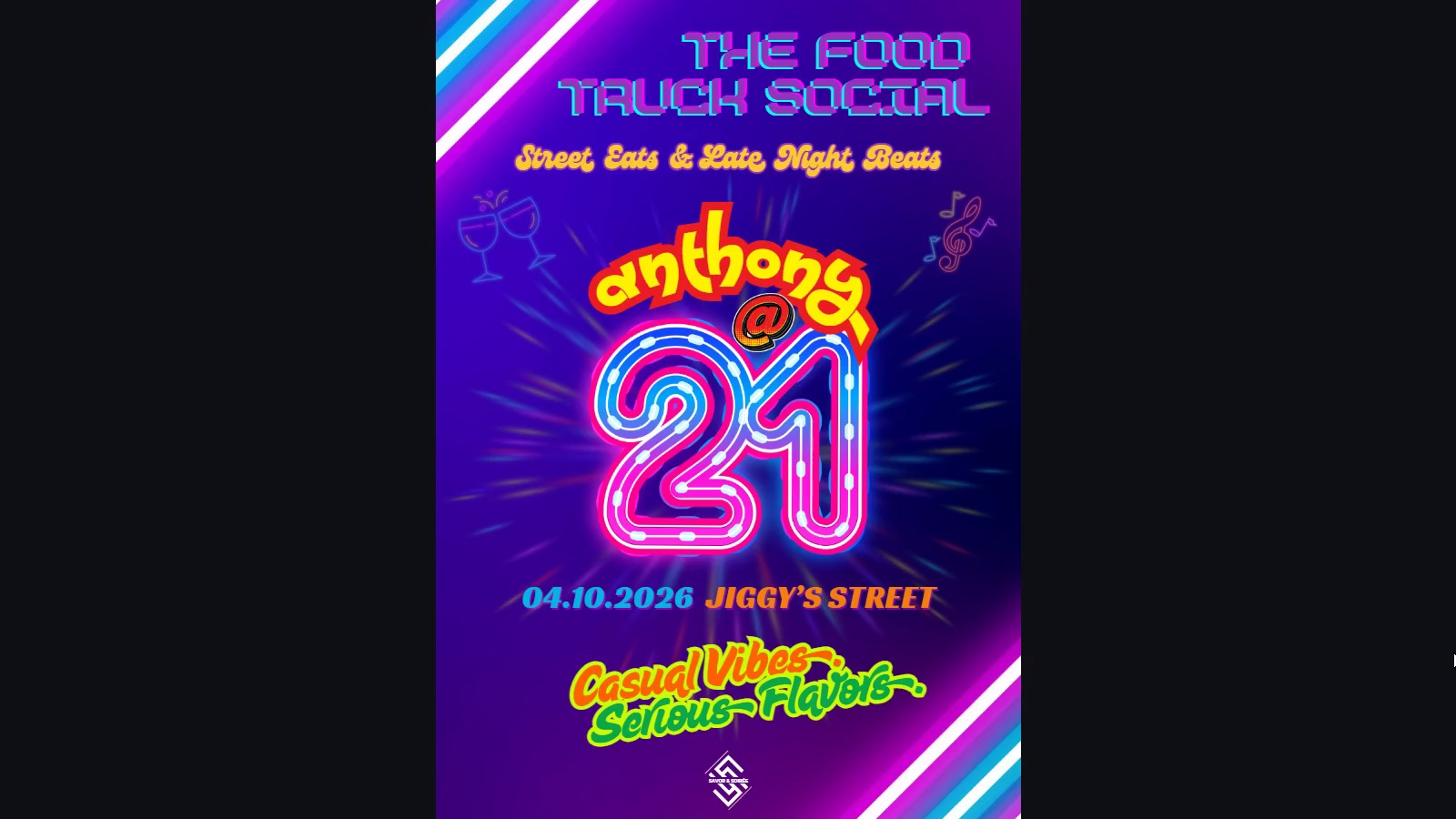 
hold_key(key=ArrowRight, duration=0.36)
 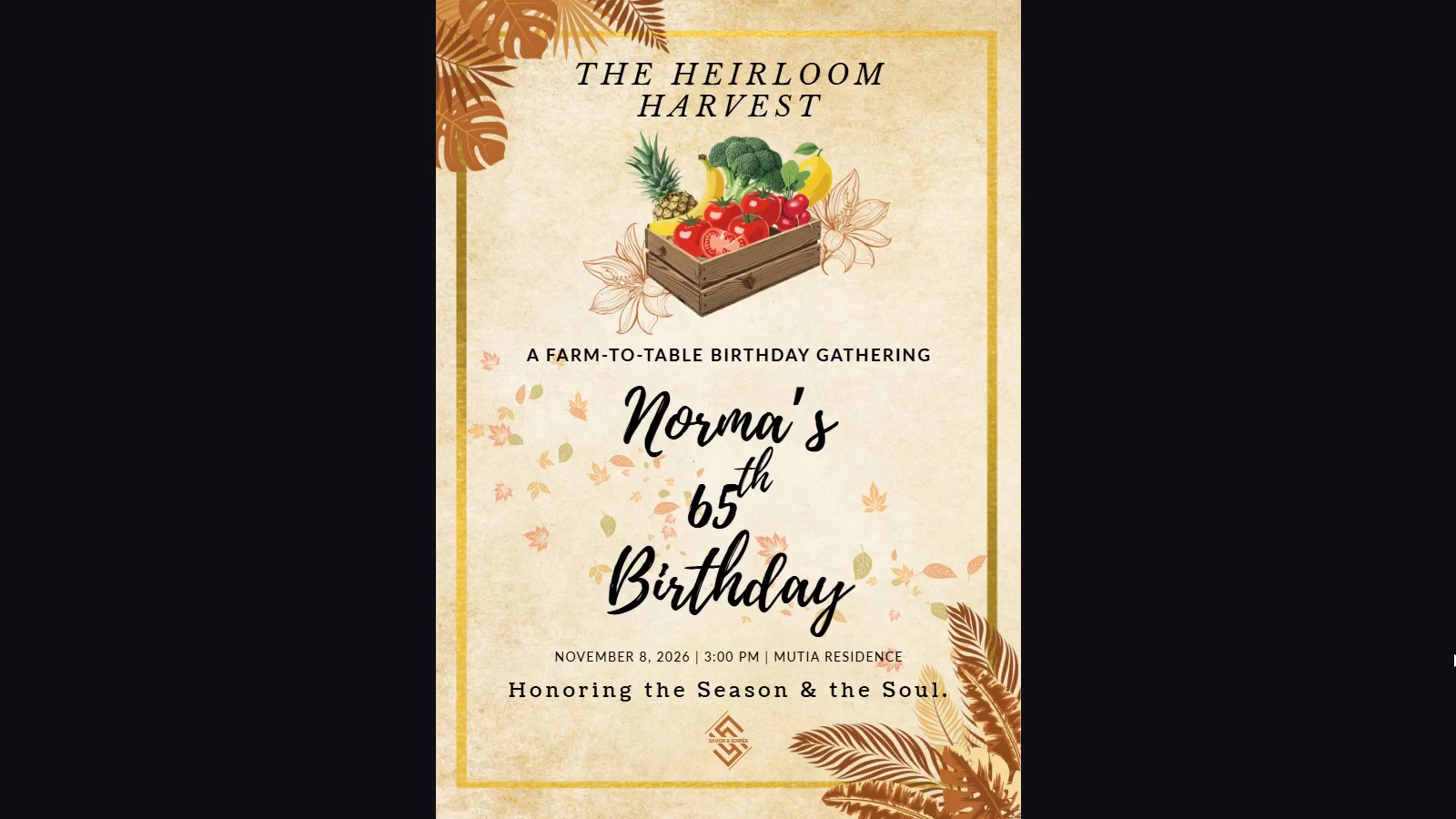 
wait(7.98)
 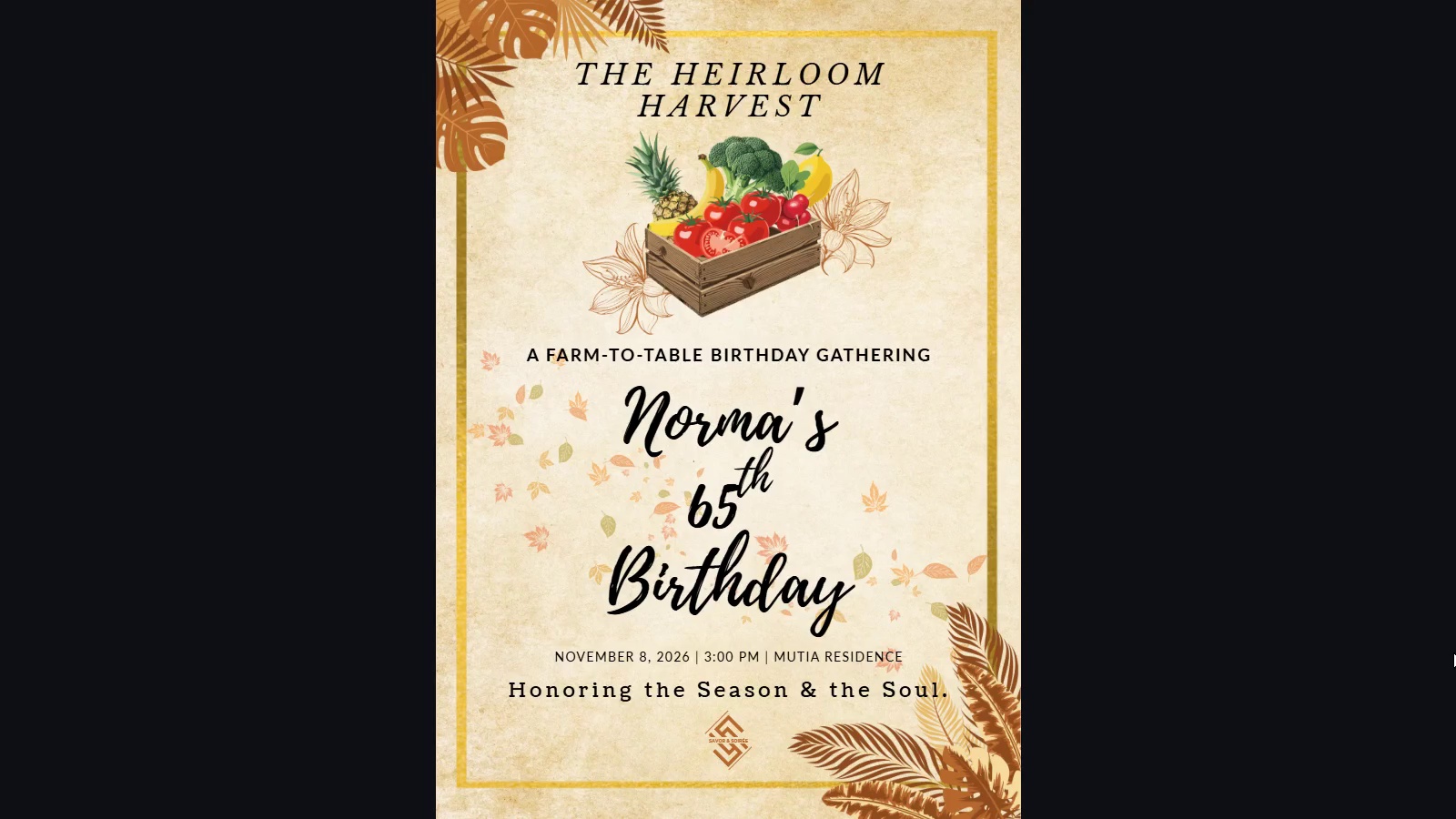 
key(ArrowRight)
 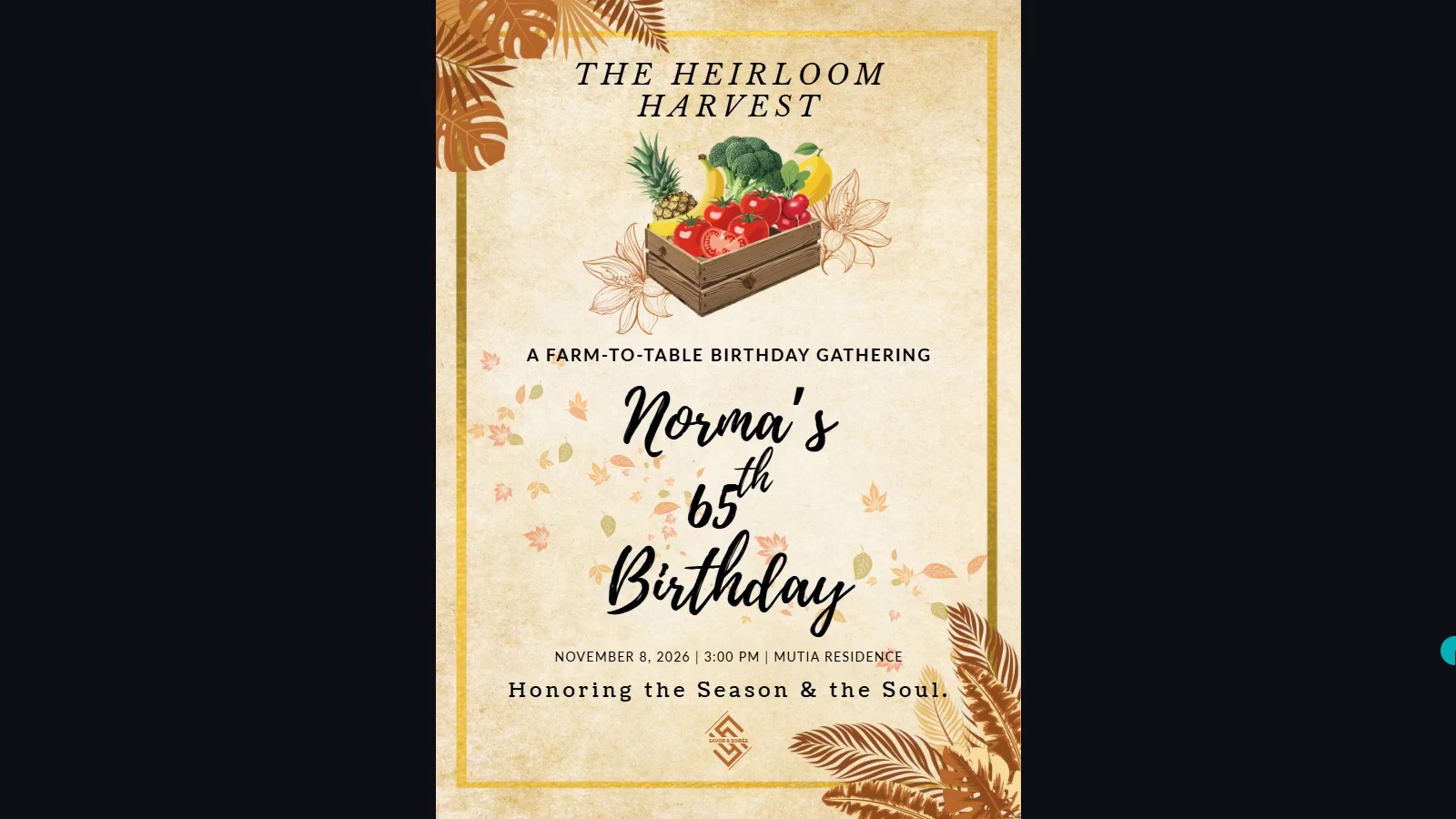 
key(Escape)
 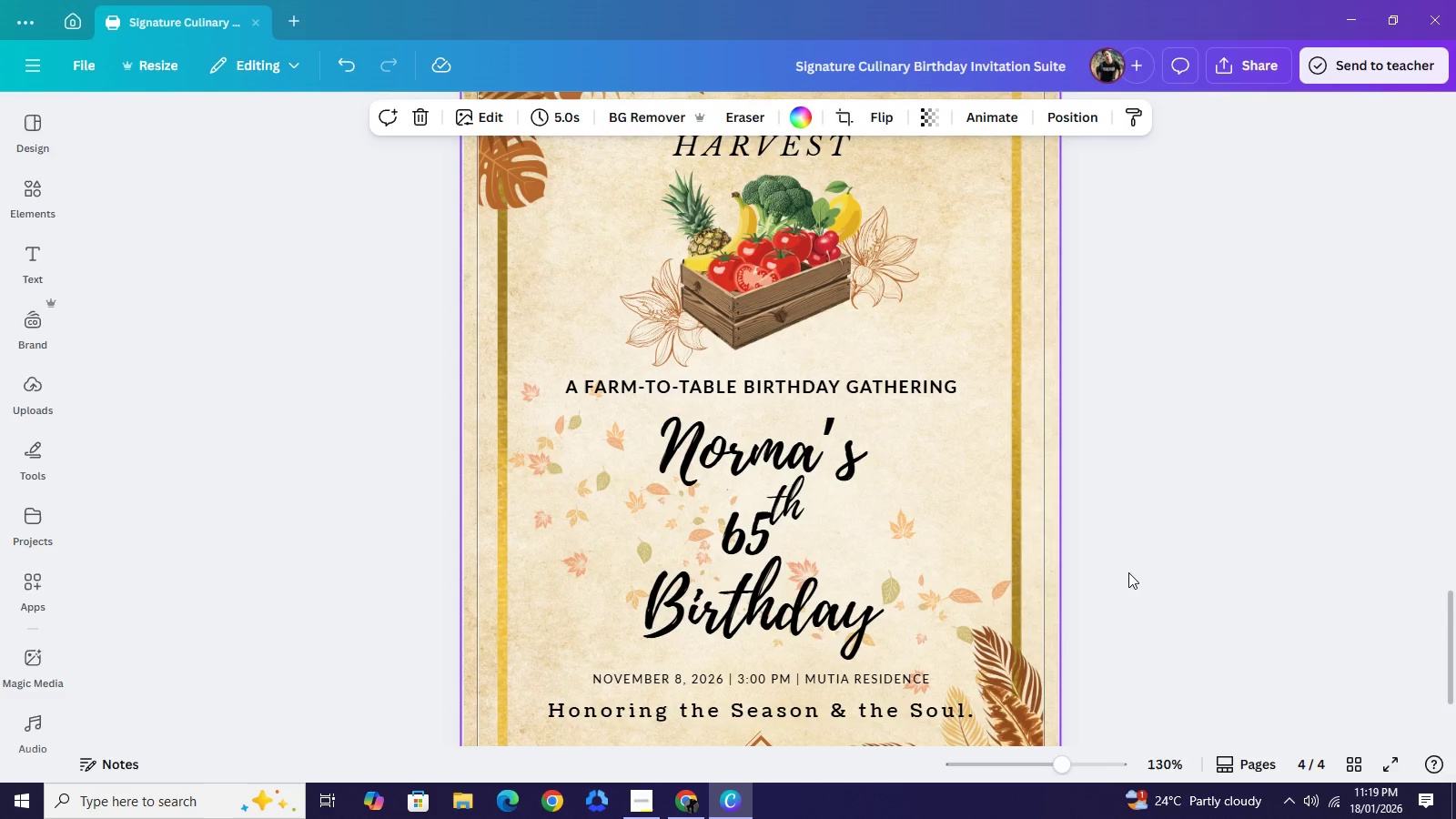 
left_click([1192, 454])
 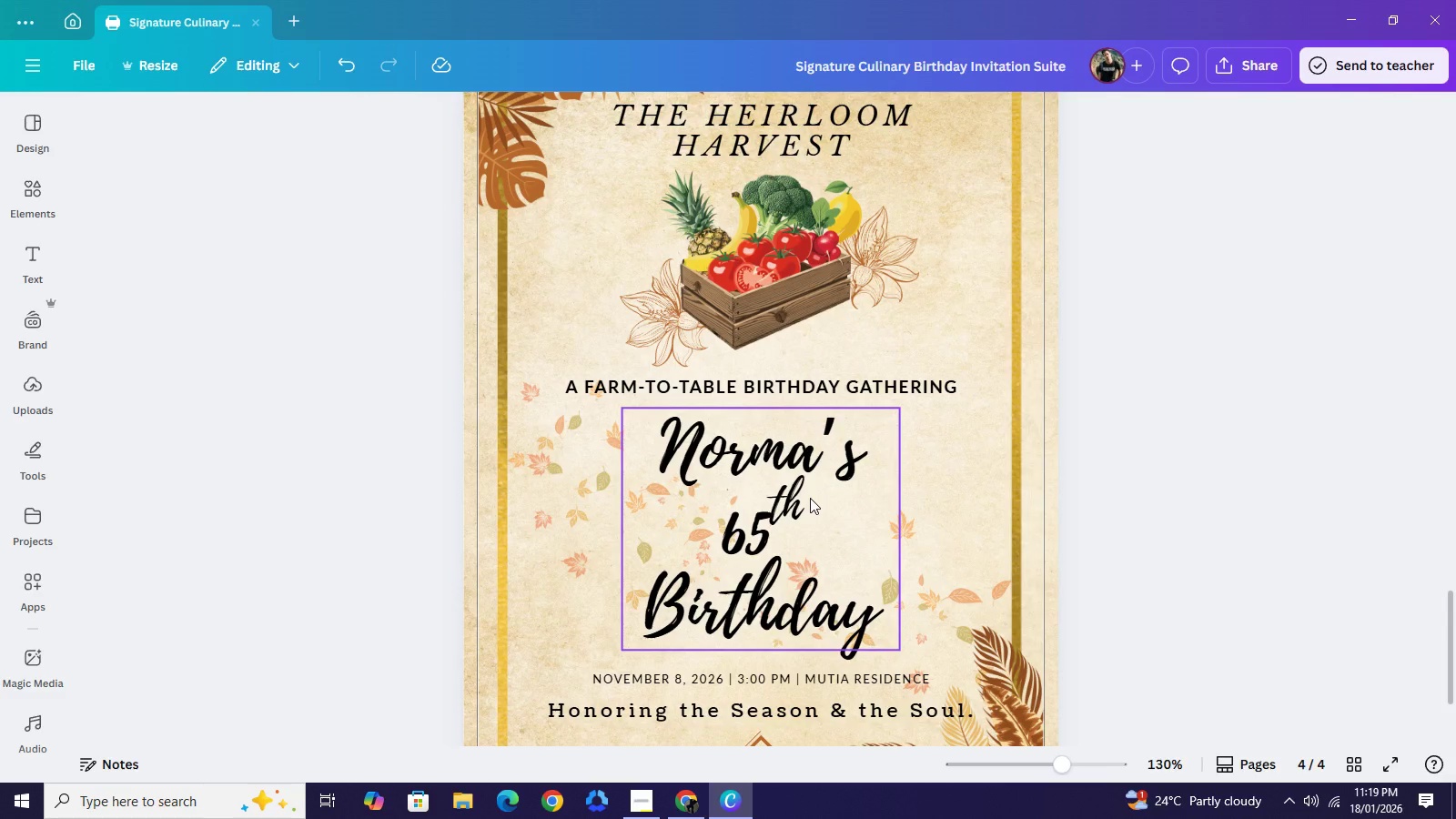 
left_click([810, 498])
 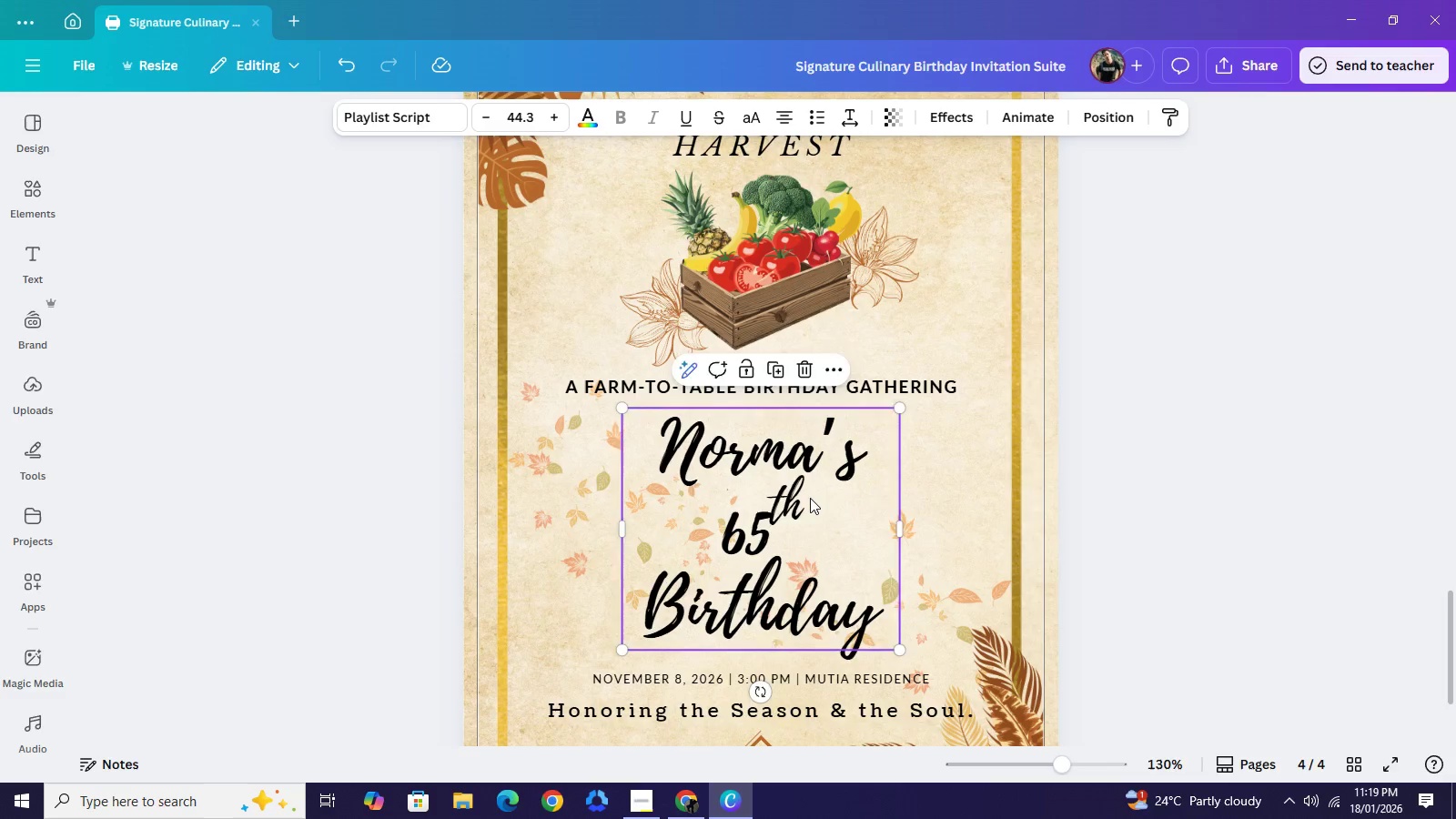 
key(ArrowUp)
 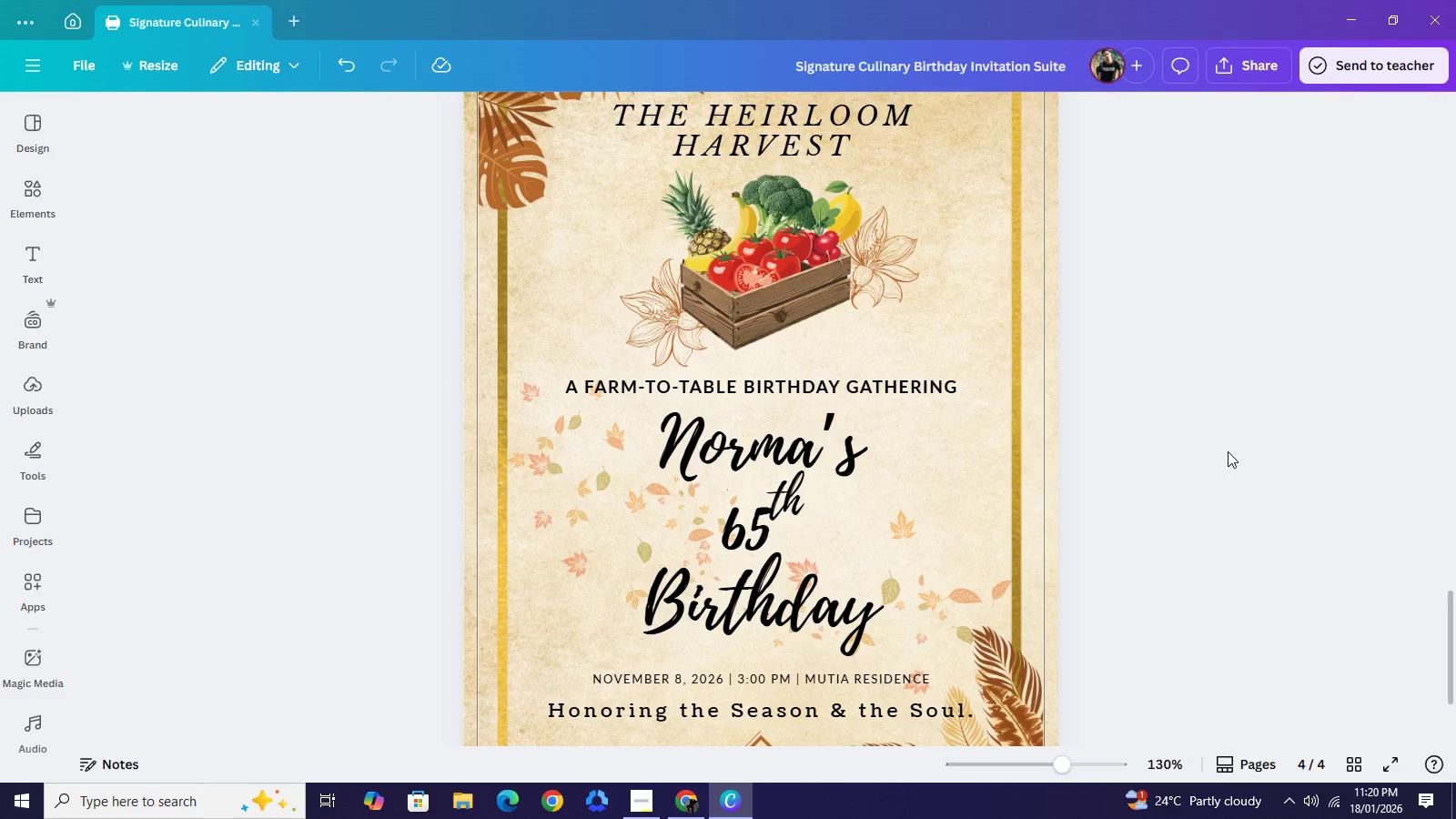 
wait(31.72)
 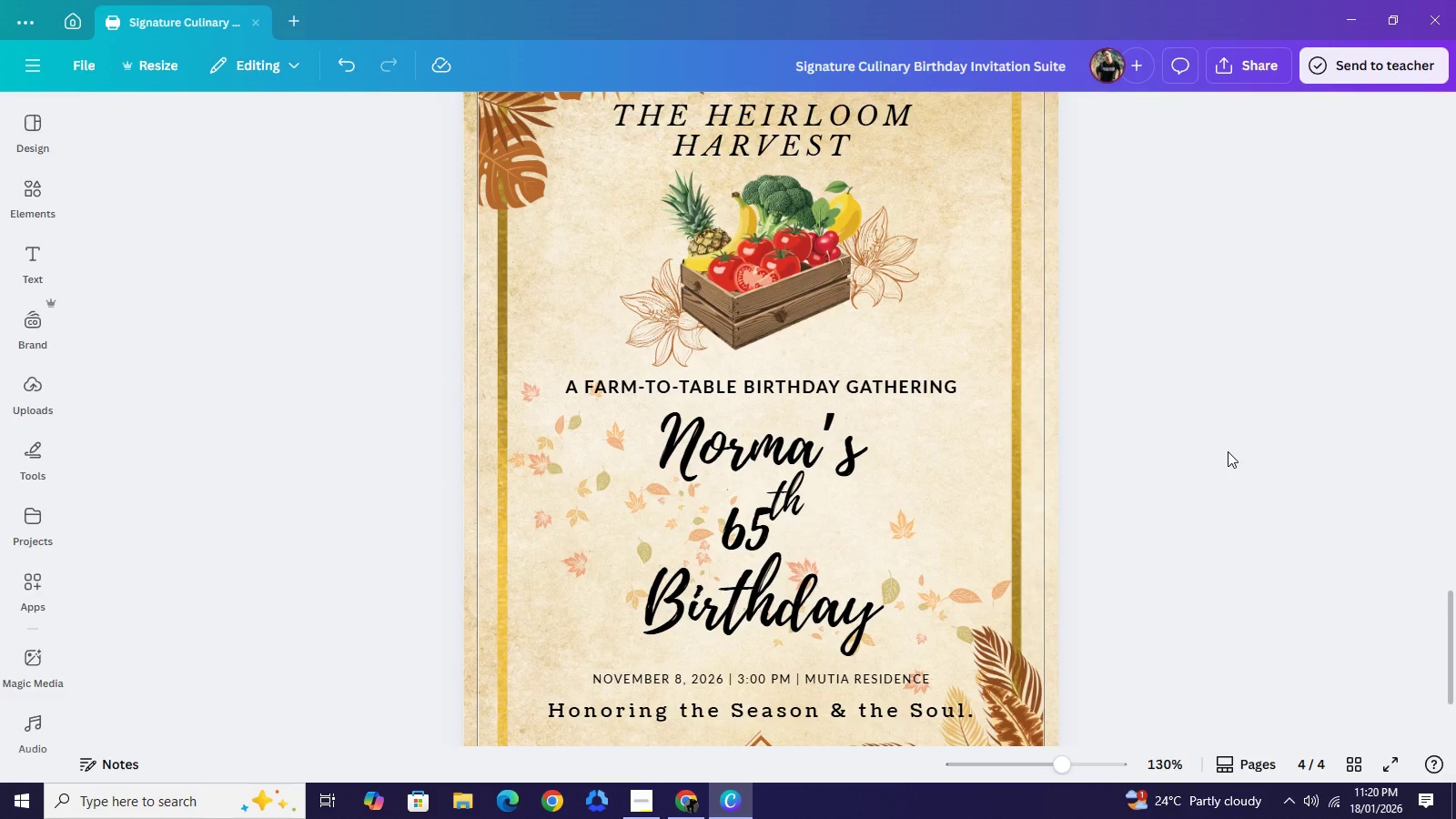 
left_click([1226, 455])
 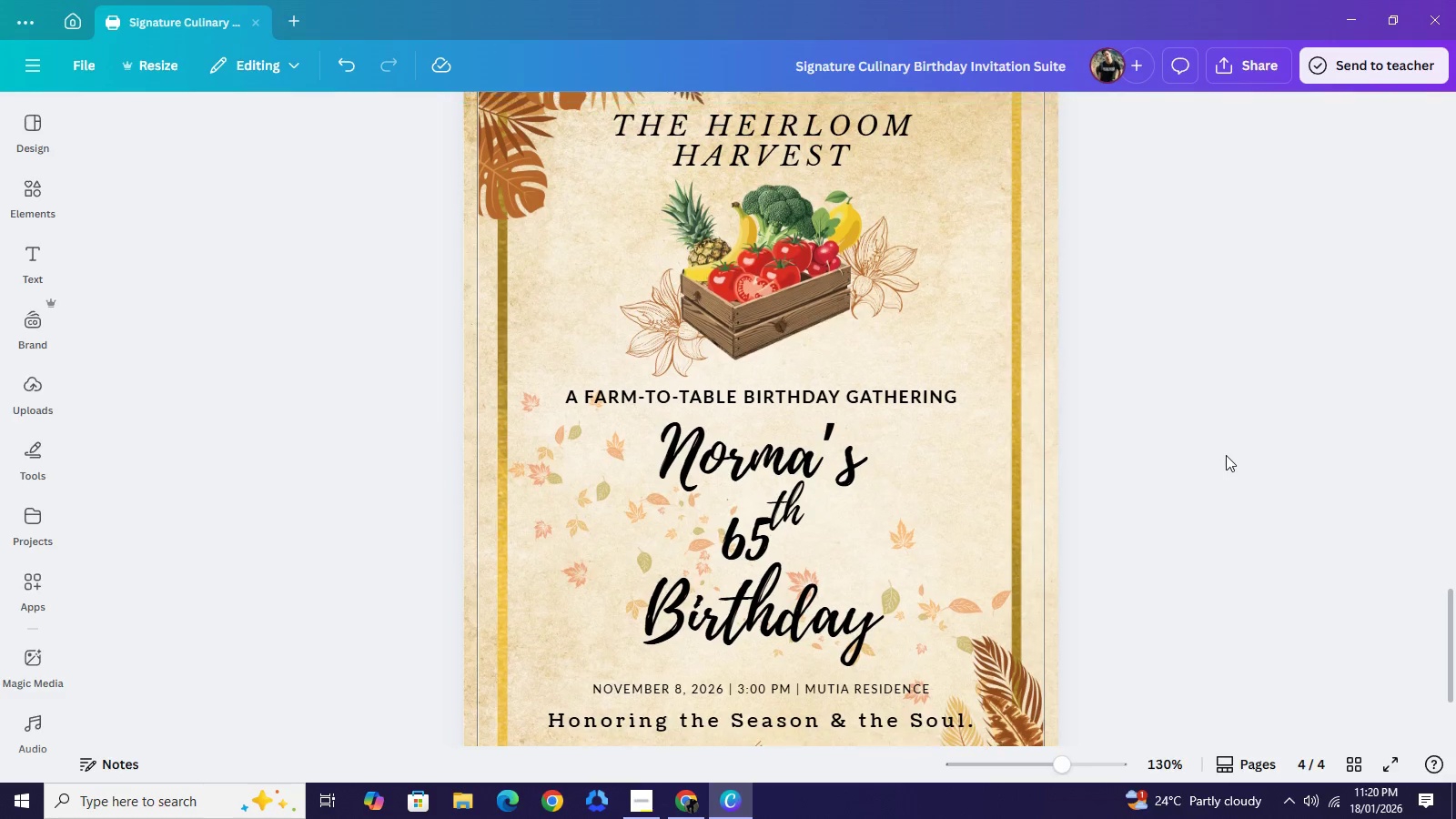 
scroll: coordinate [1226, 455], scroll_direction: up, amount: 4.0